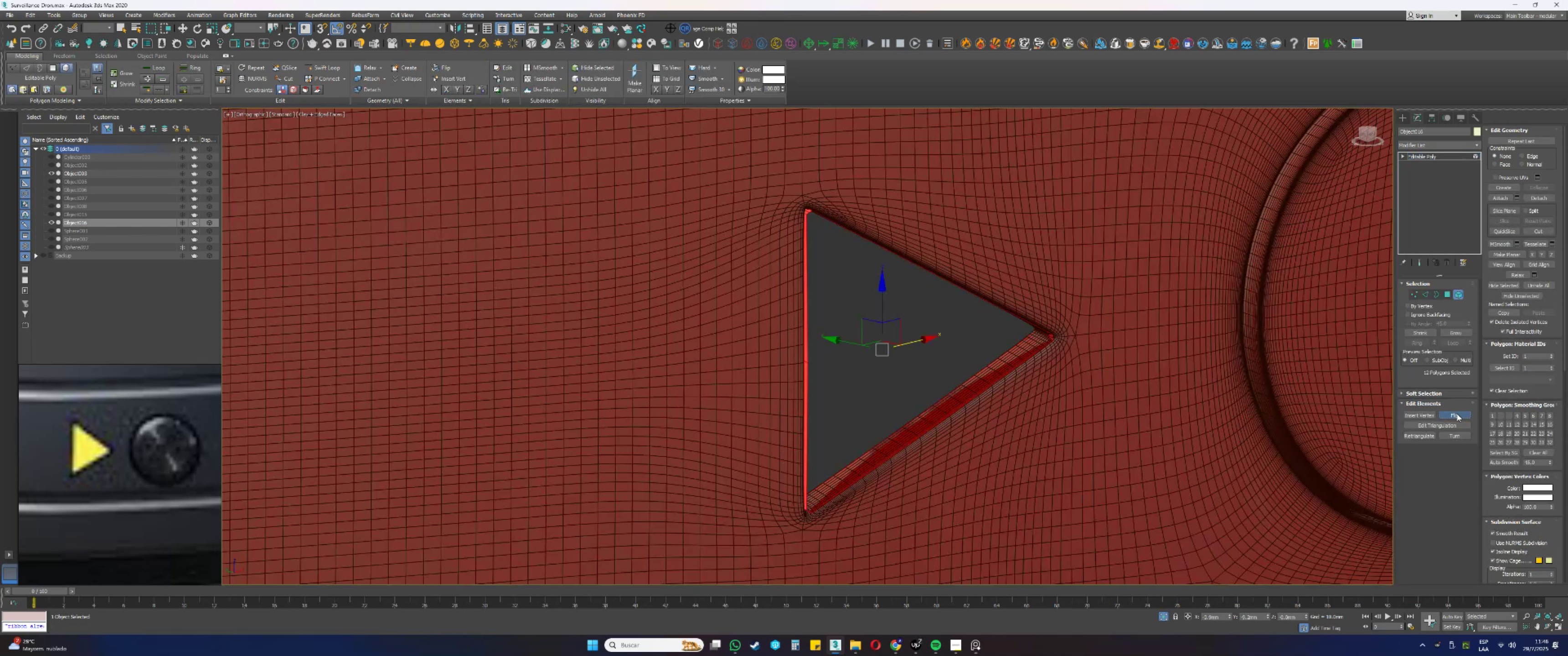 
type(53)
 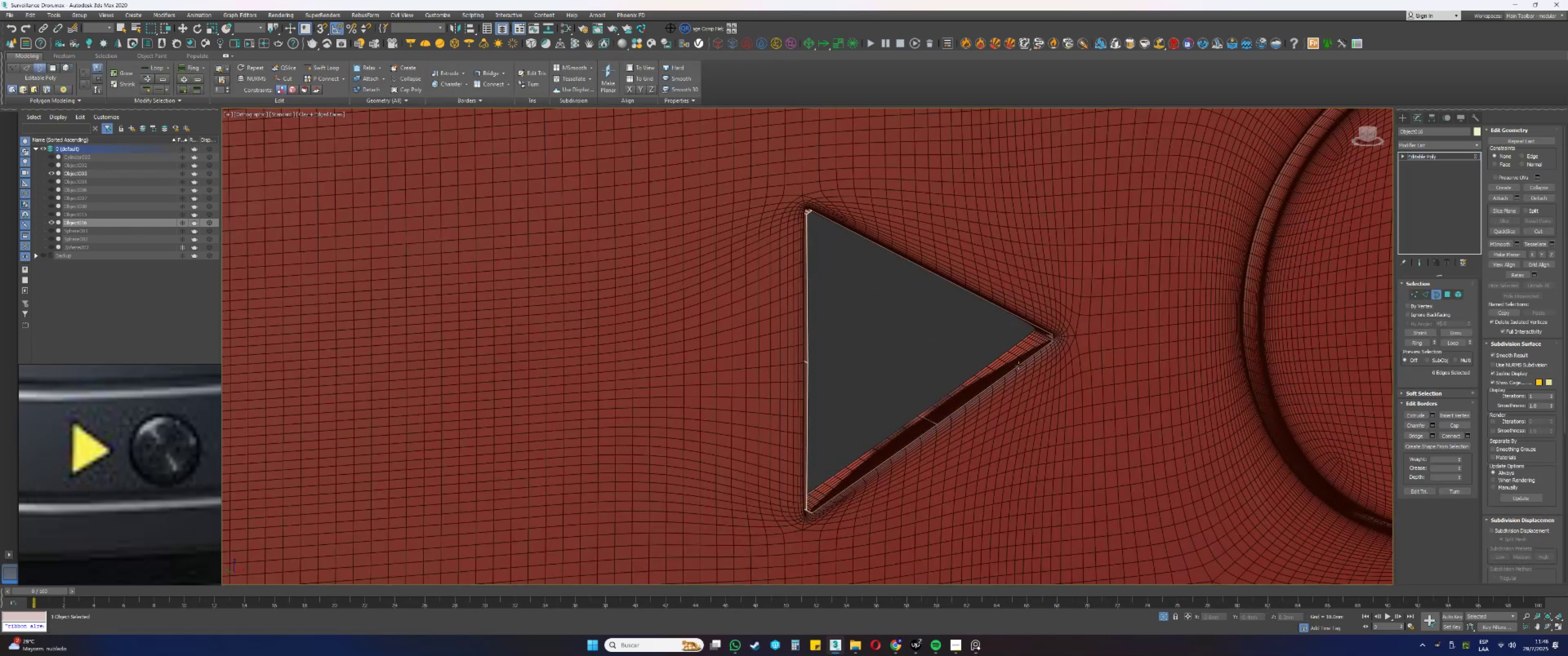 
left_click([1018, 365])
 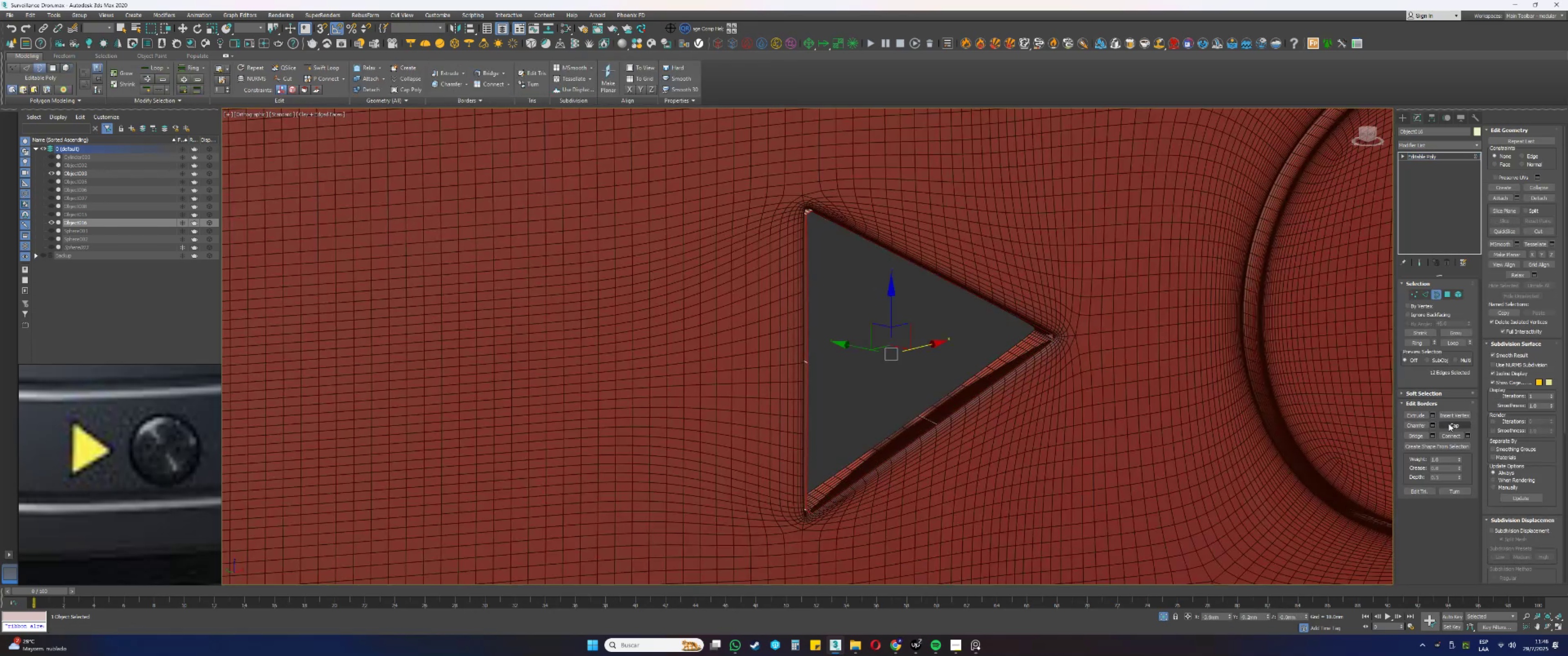 
left_click([1451, 424])
 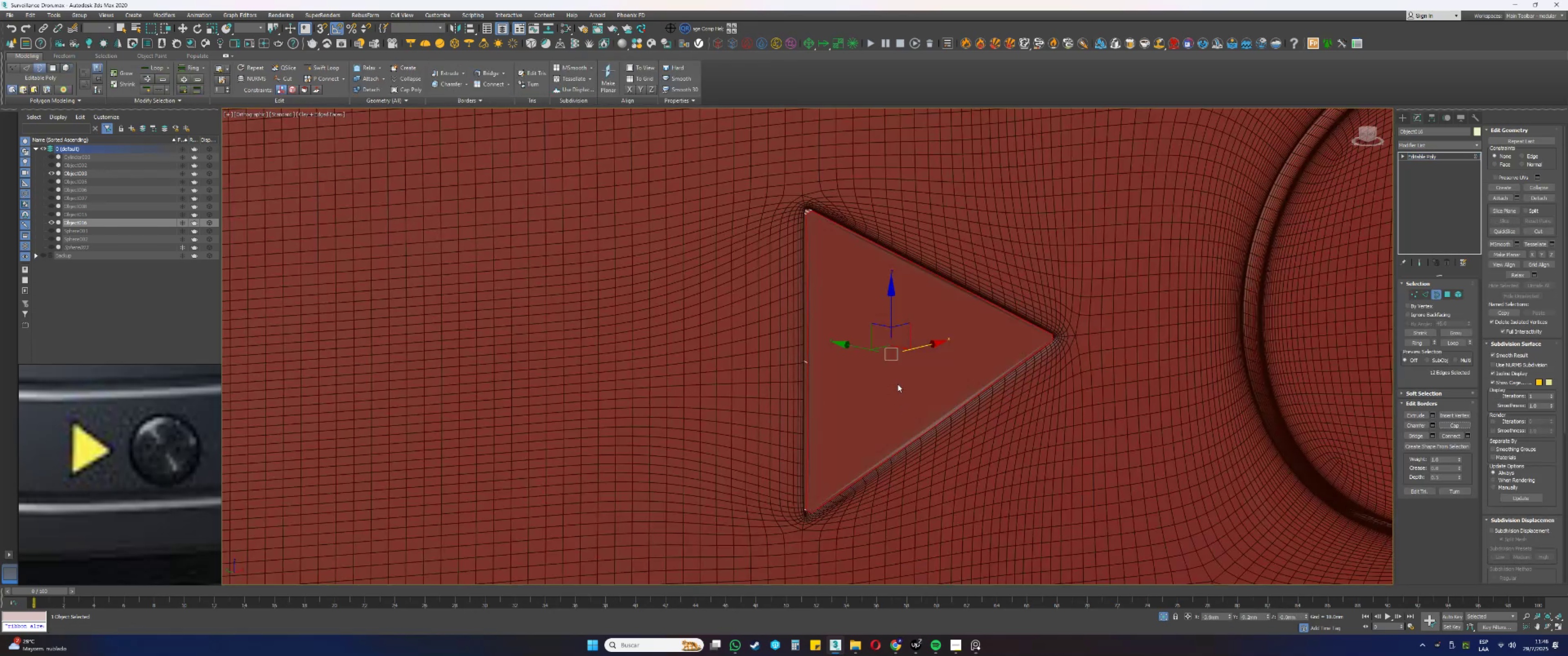 
key(4)
 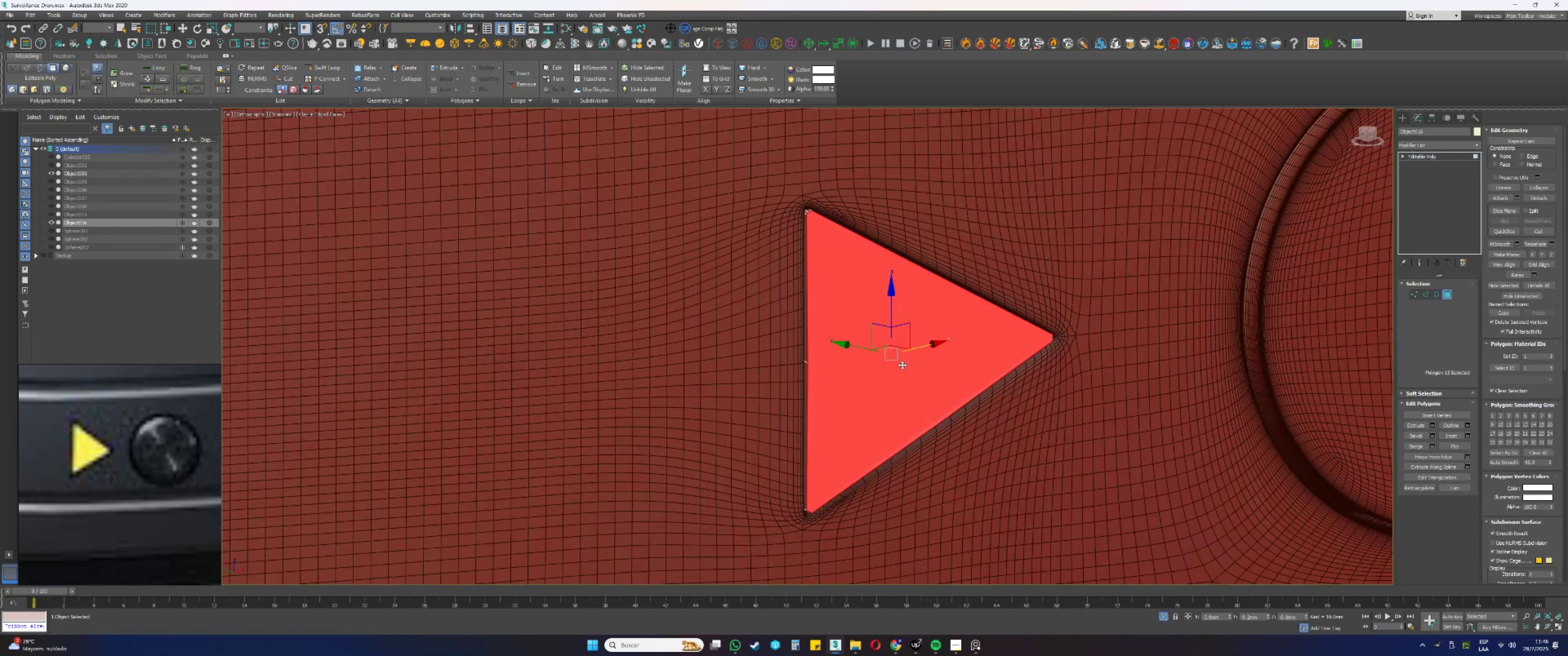 
hold_key(key=AltLeft, duration=0.3)
 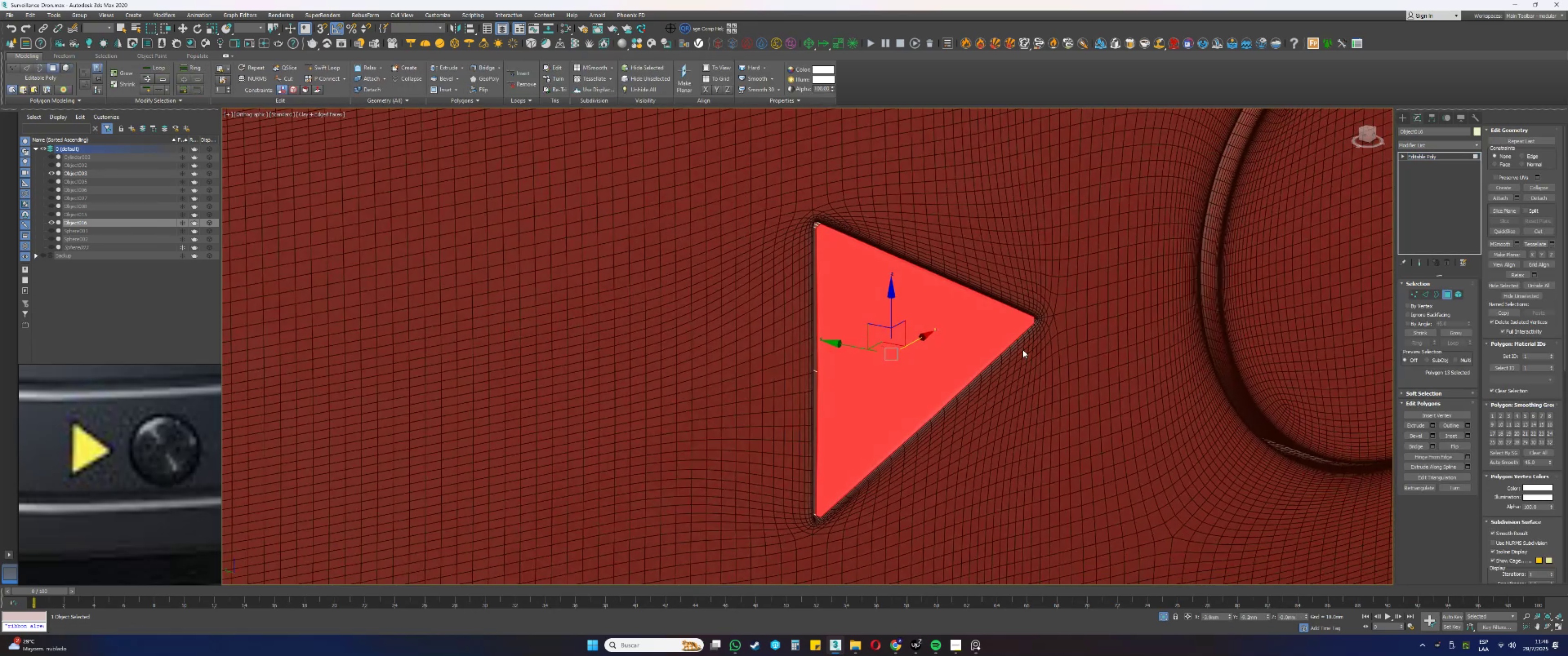 
scroll: coordinate [805, 364], scroll_direction: down, amount: 2.0
 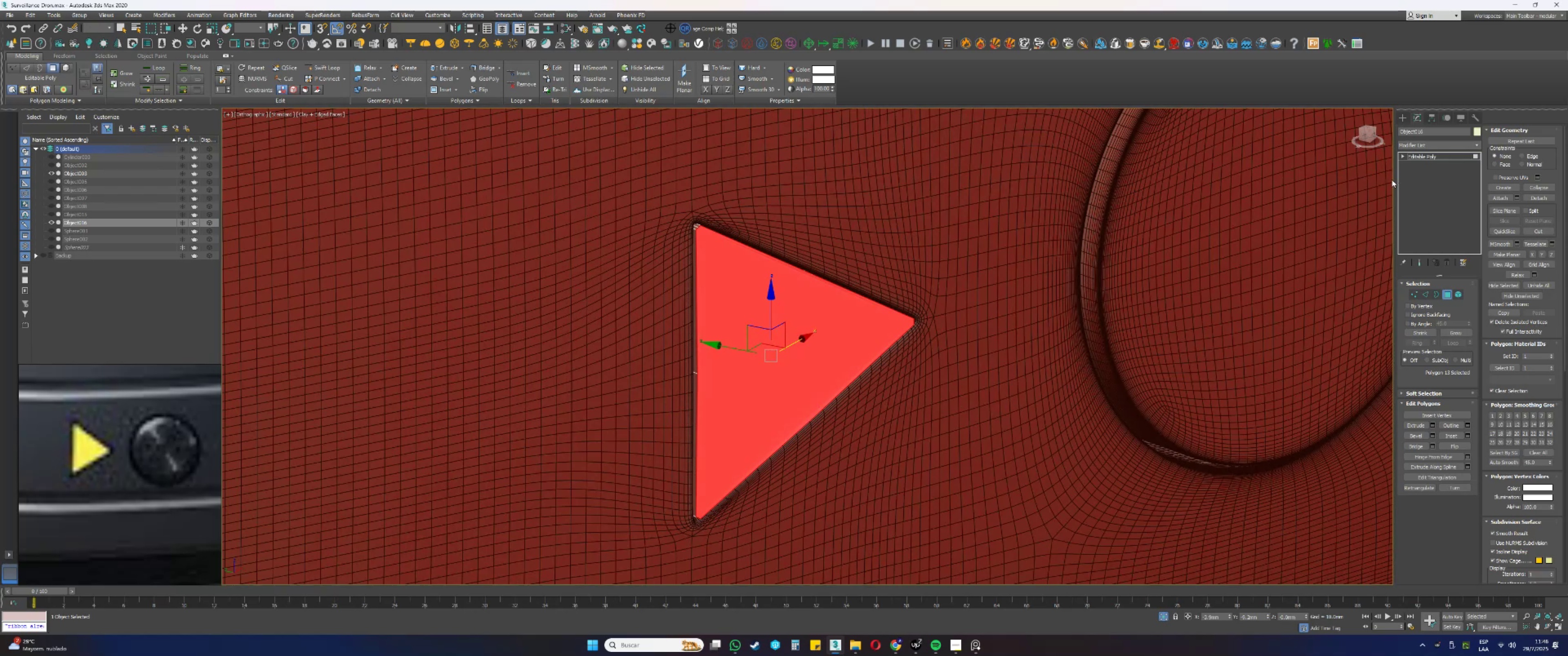 
type(55)
 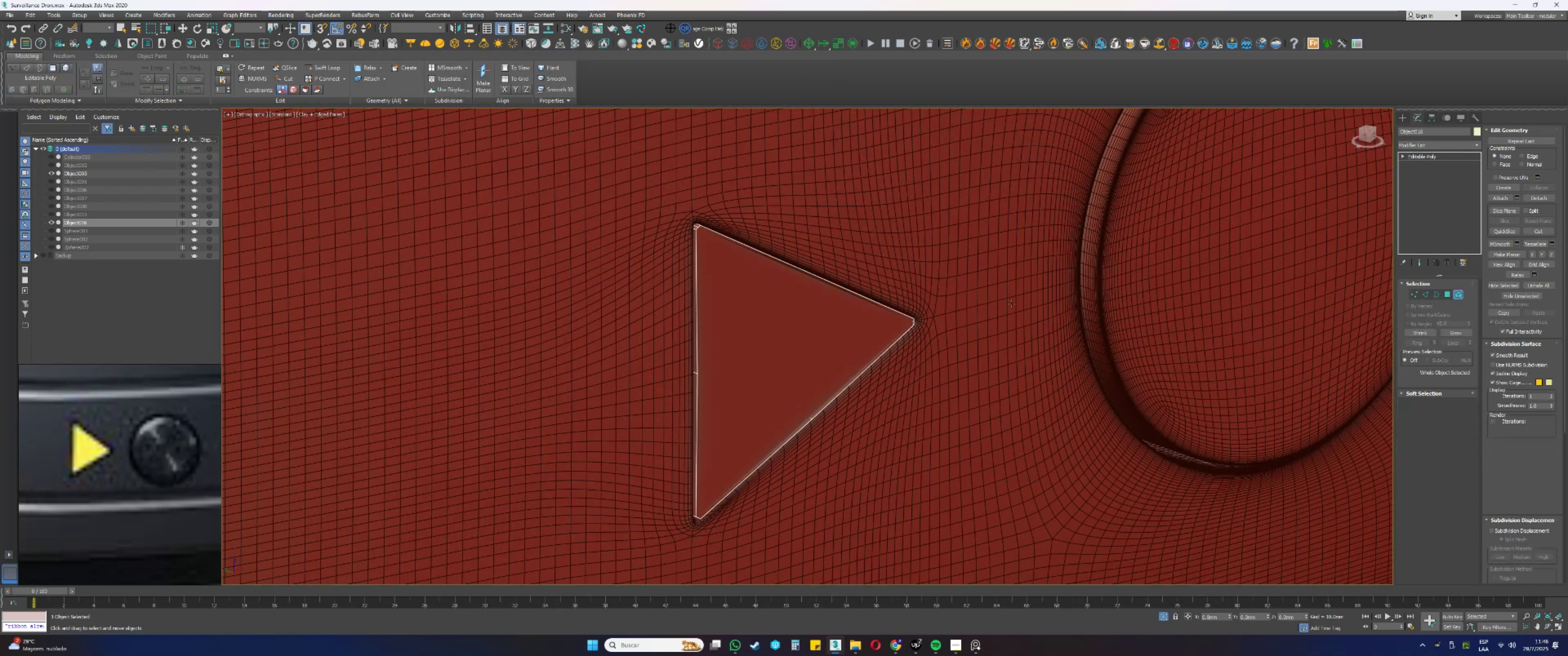 
left_click([1015, 299])
 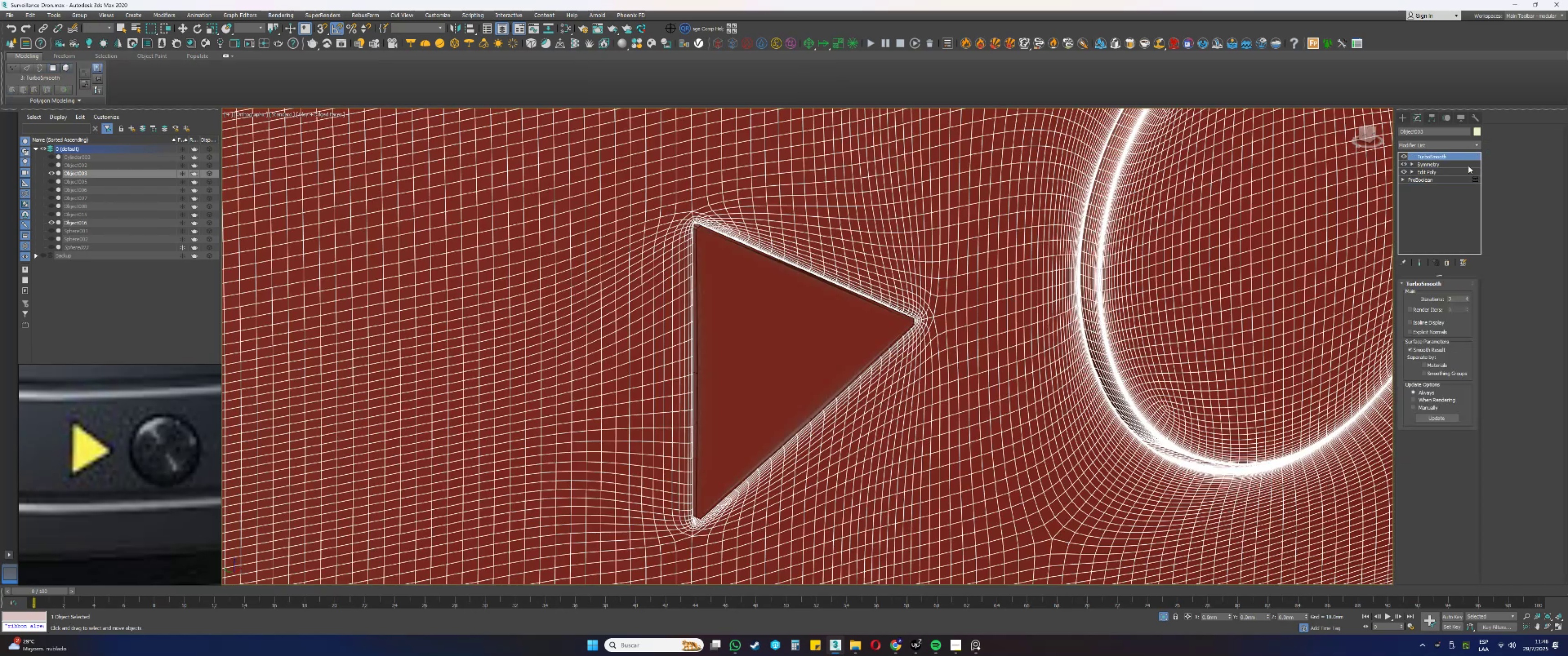 
left_click([1435, 163])
 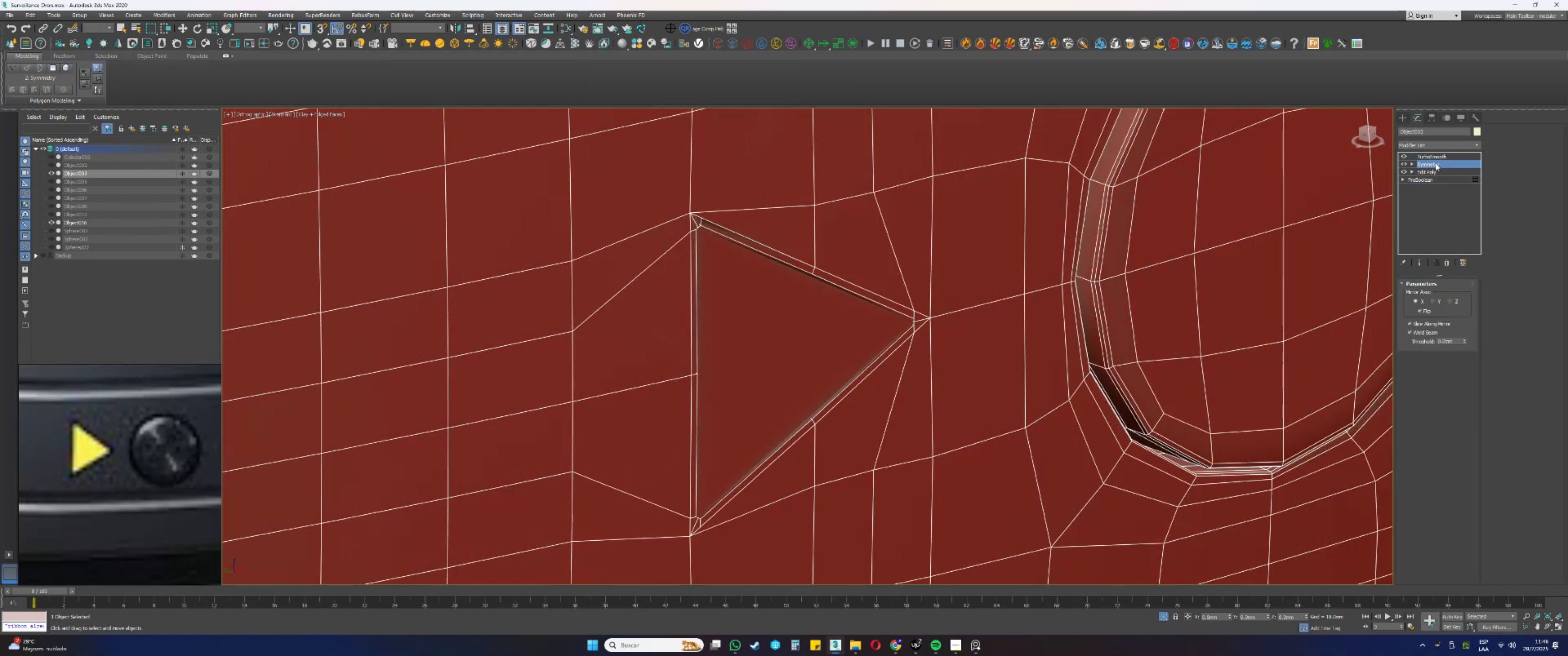 
right_click([1435, 163])
 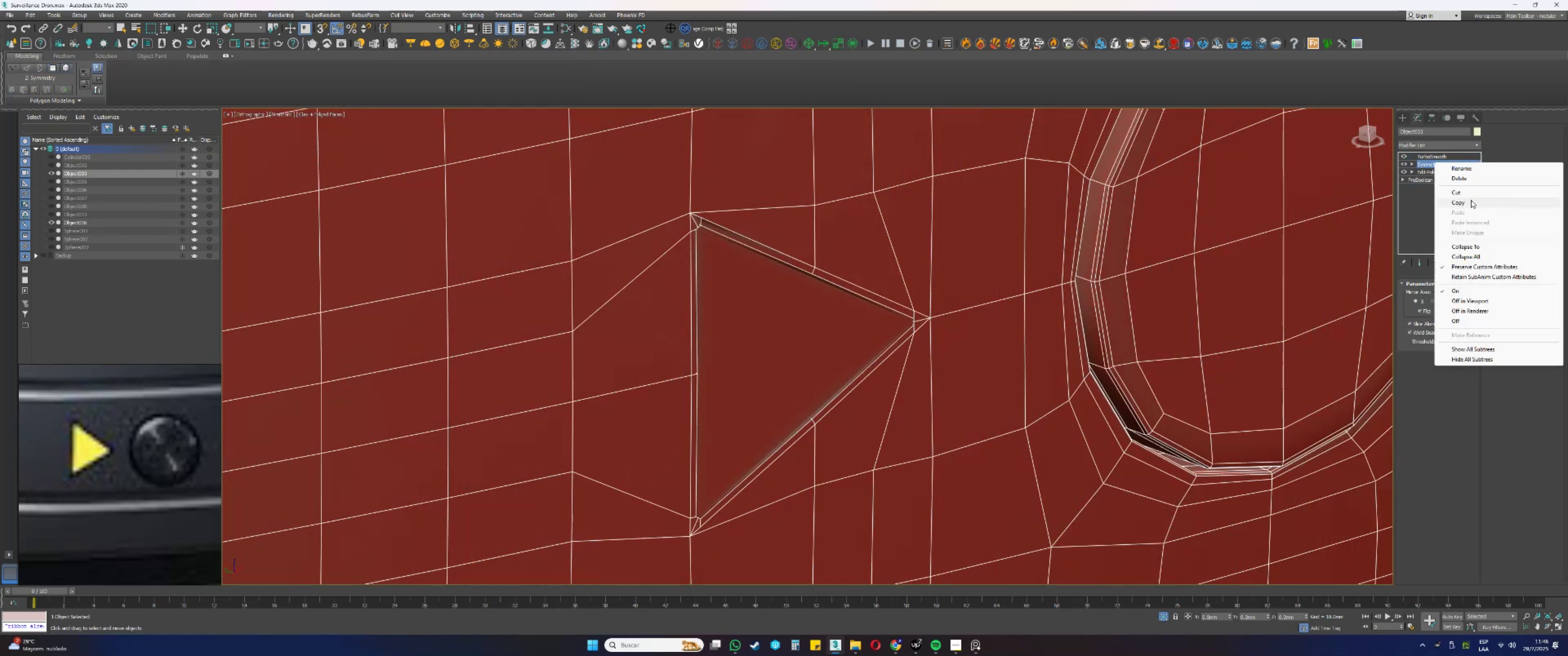 
left_click([1467, 203])
 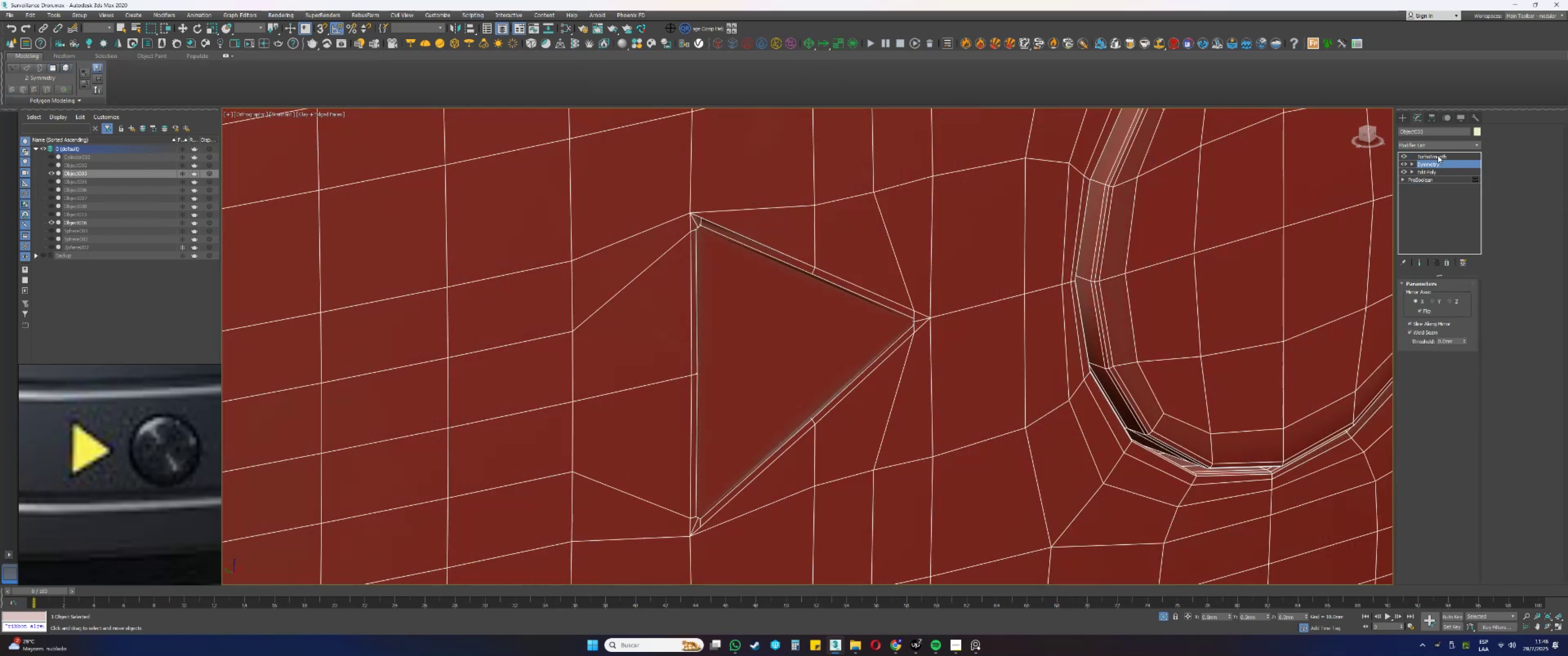 
hold_key(key=ControlLeft, duration=0.31)
left_click([1438, 155])
 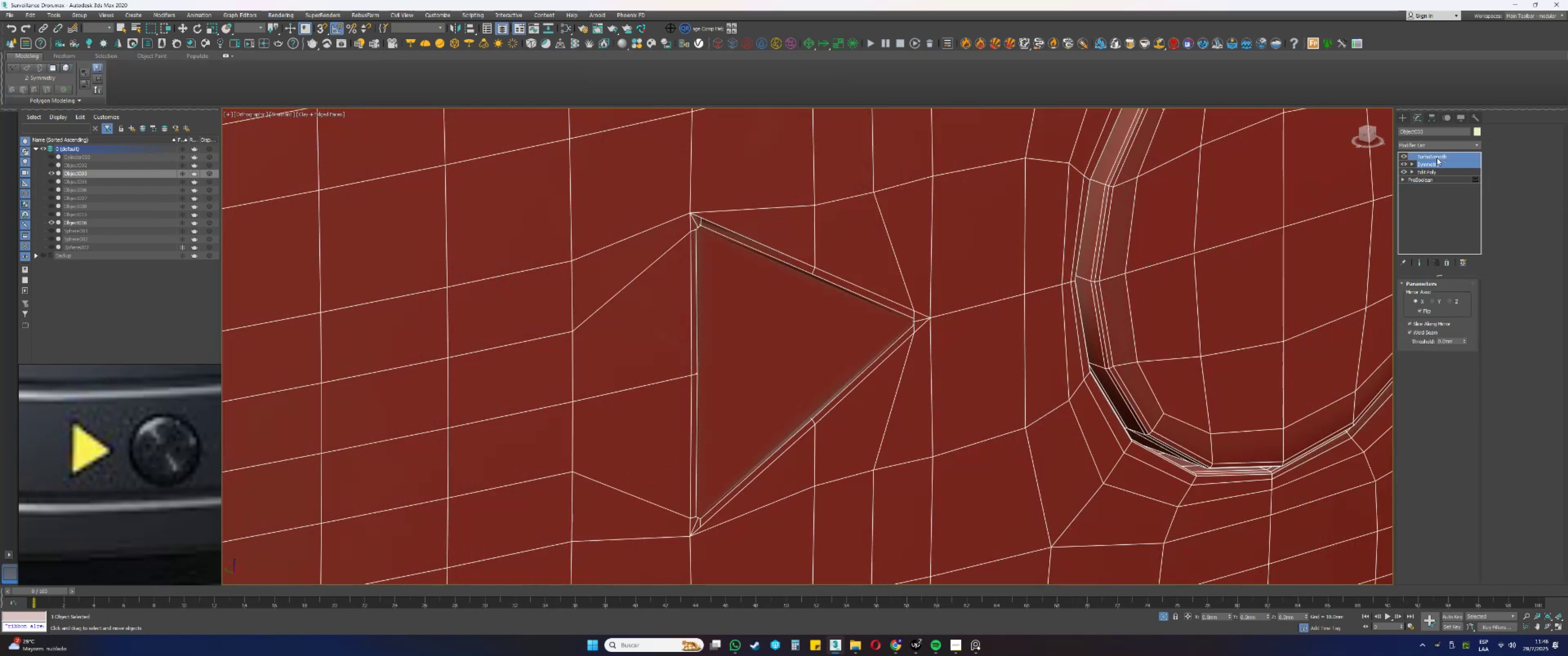 
left_click([1432, 157])
 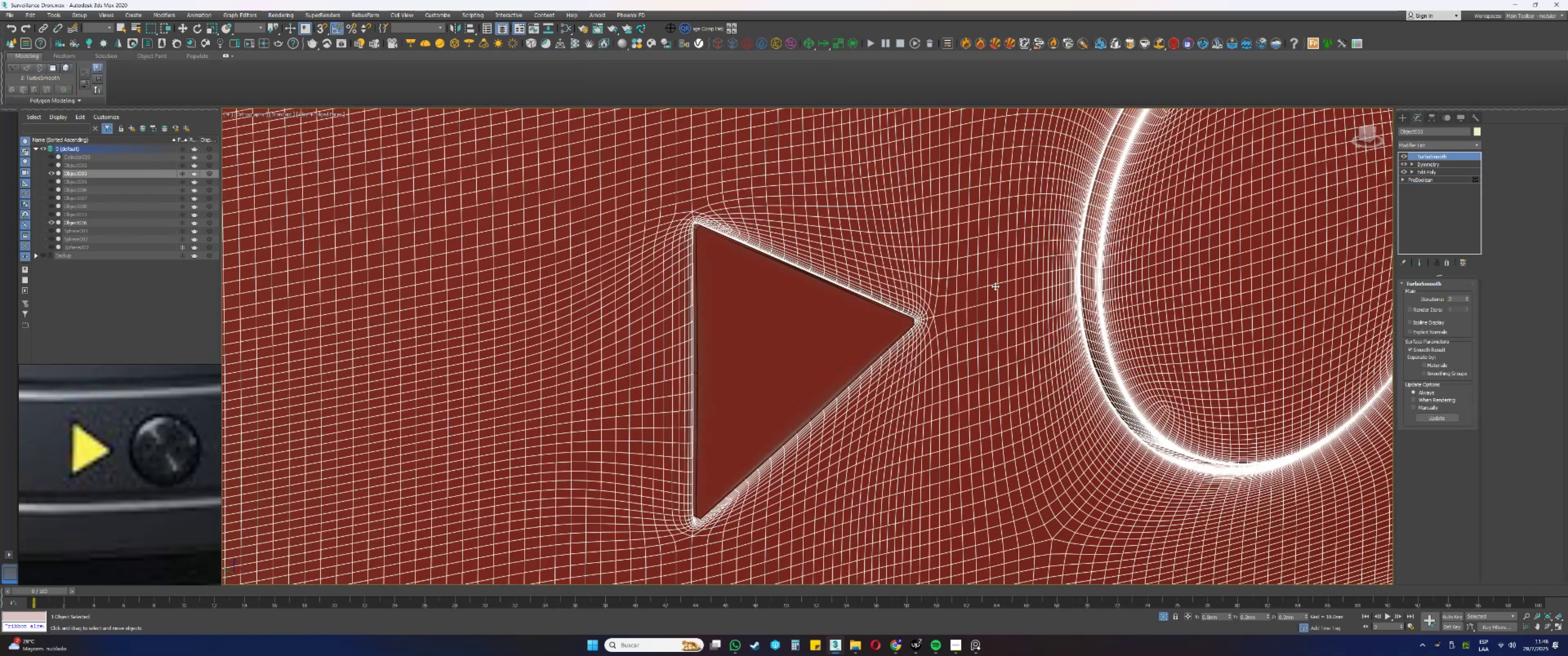 
left_click([843, 332])
 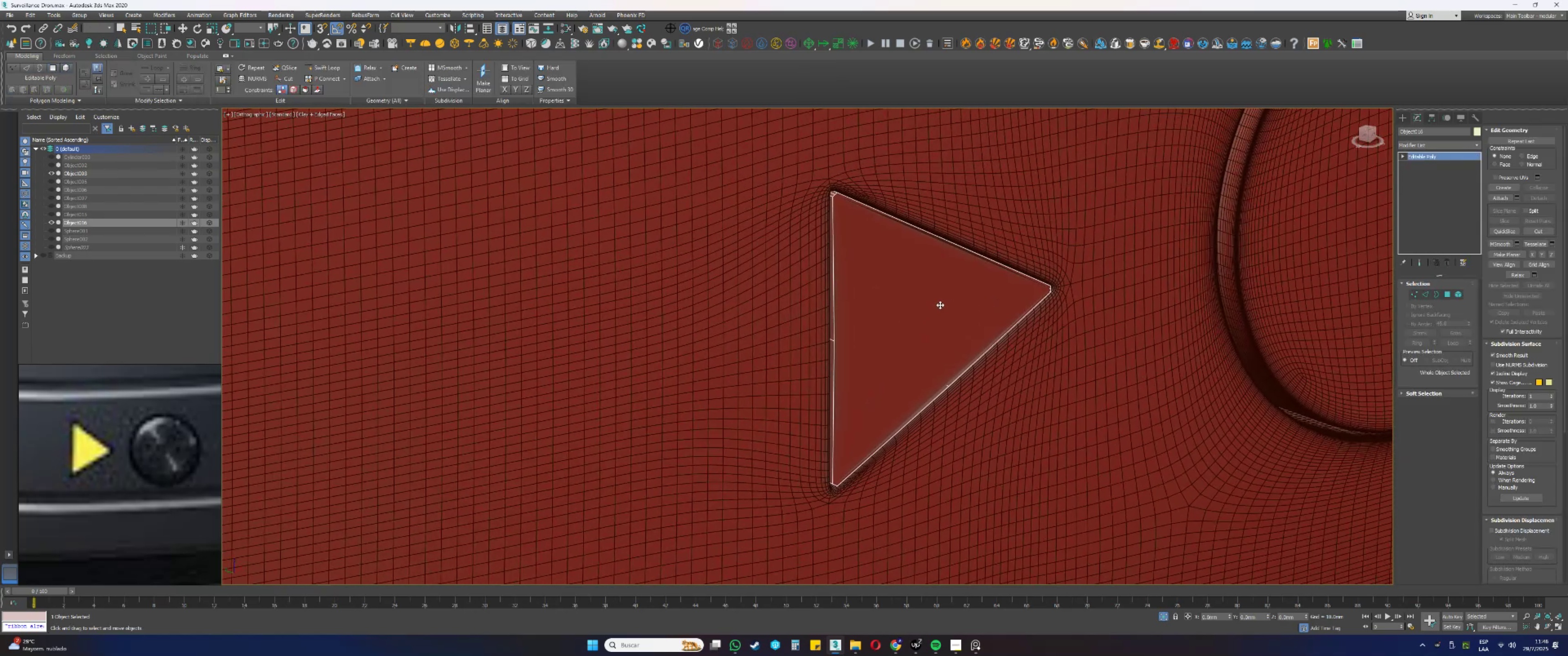 
scroll: coordinate [872, 308], scroll_direction: up, amount: 1.0
 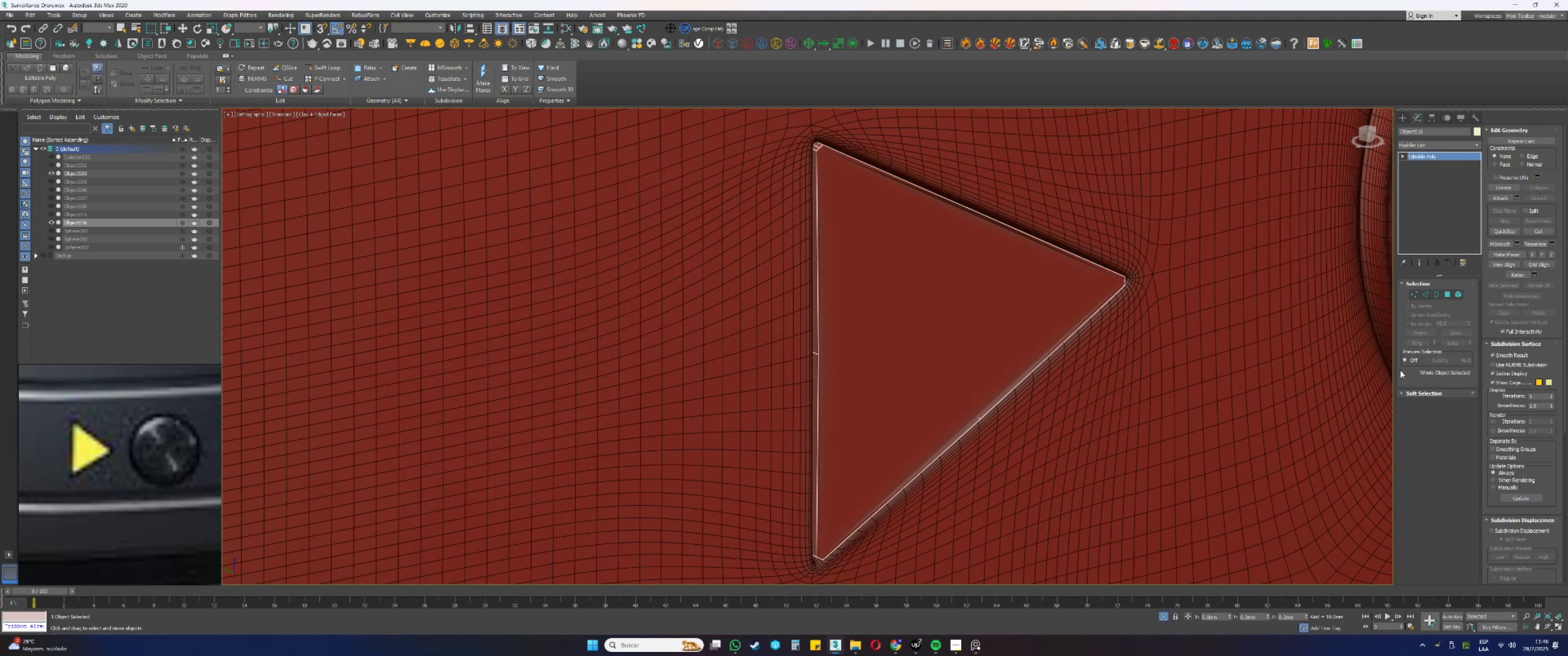 
key(4)
 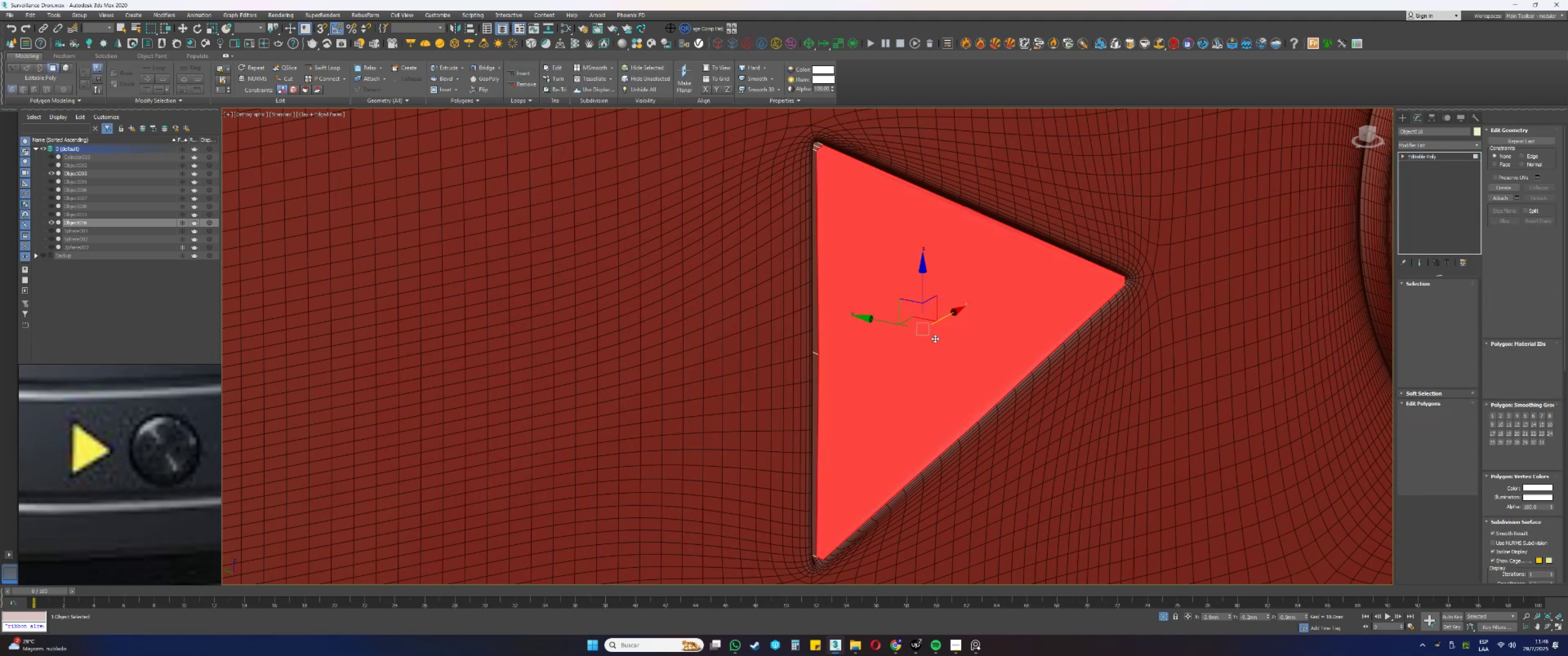 
left_click([936, 338])
 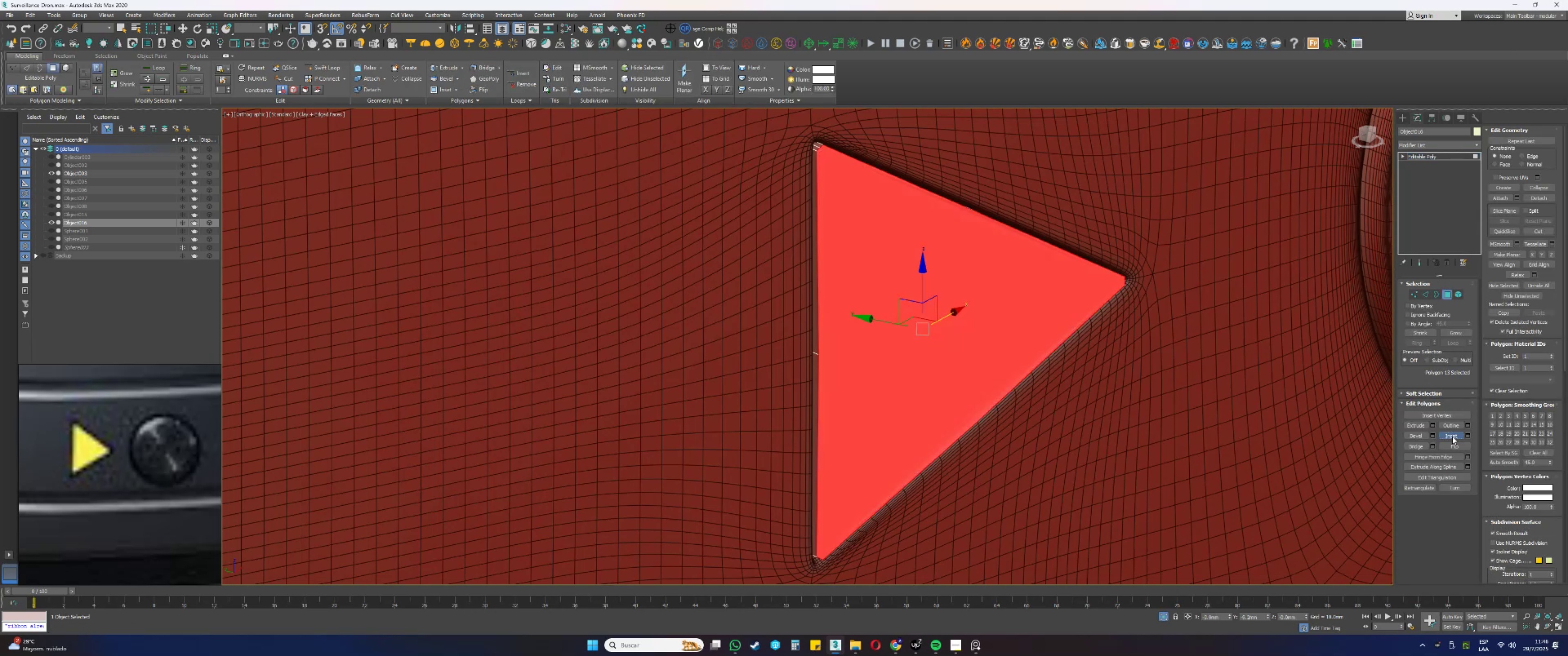 
left_click_drag(start_coordinate=[979, 314], to_coordinate=[979, 319])
 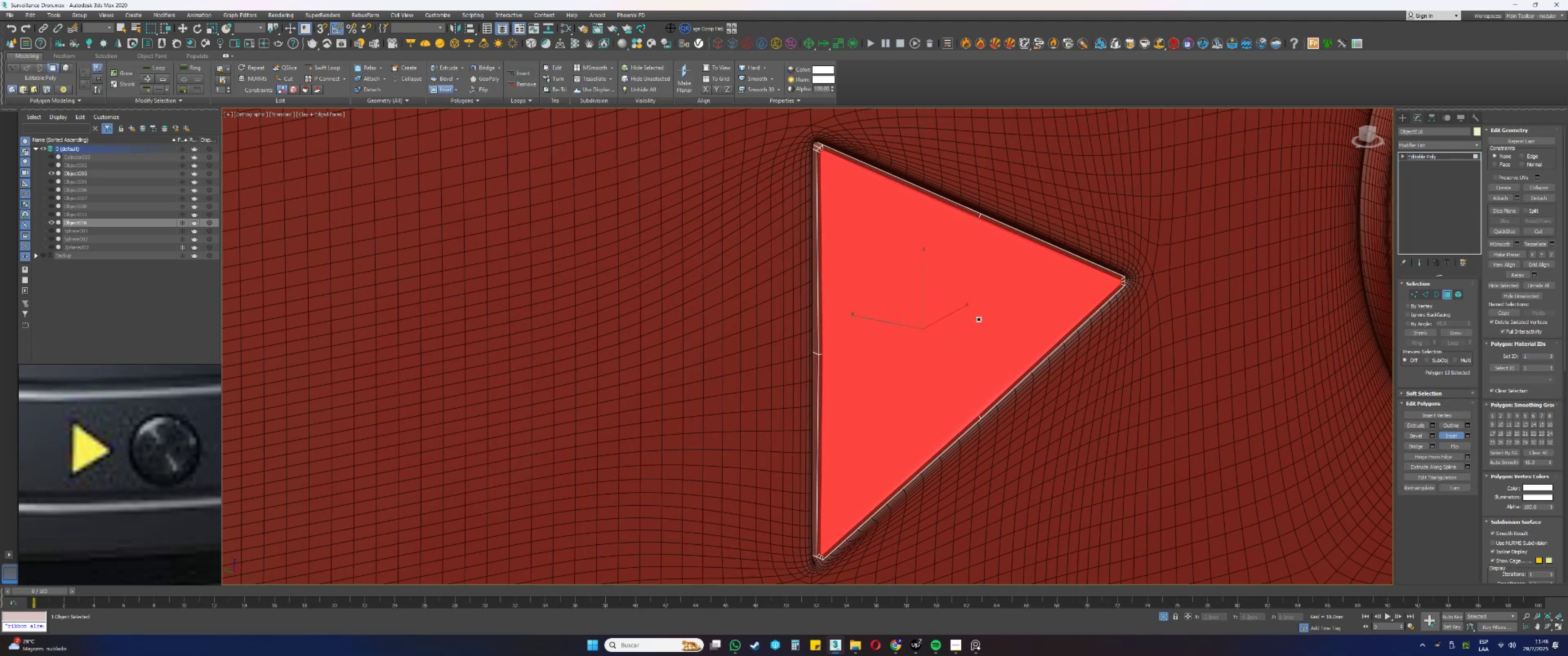 
right_click([982, 306])
 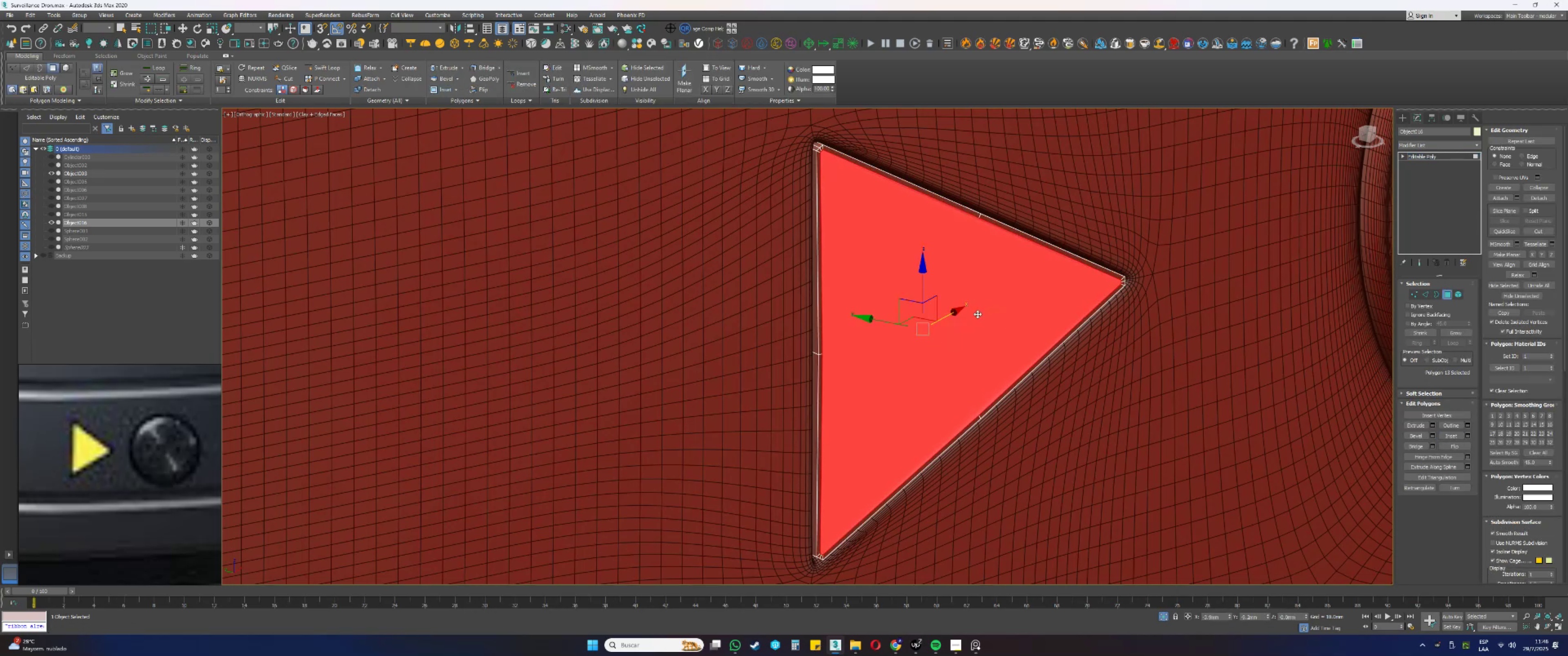 
key(Alt+AltLeft)
 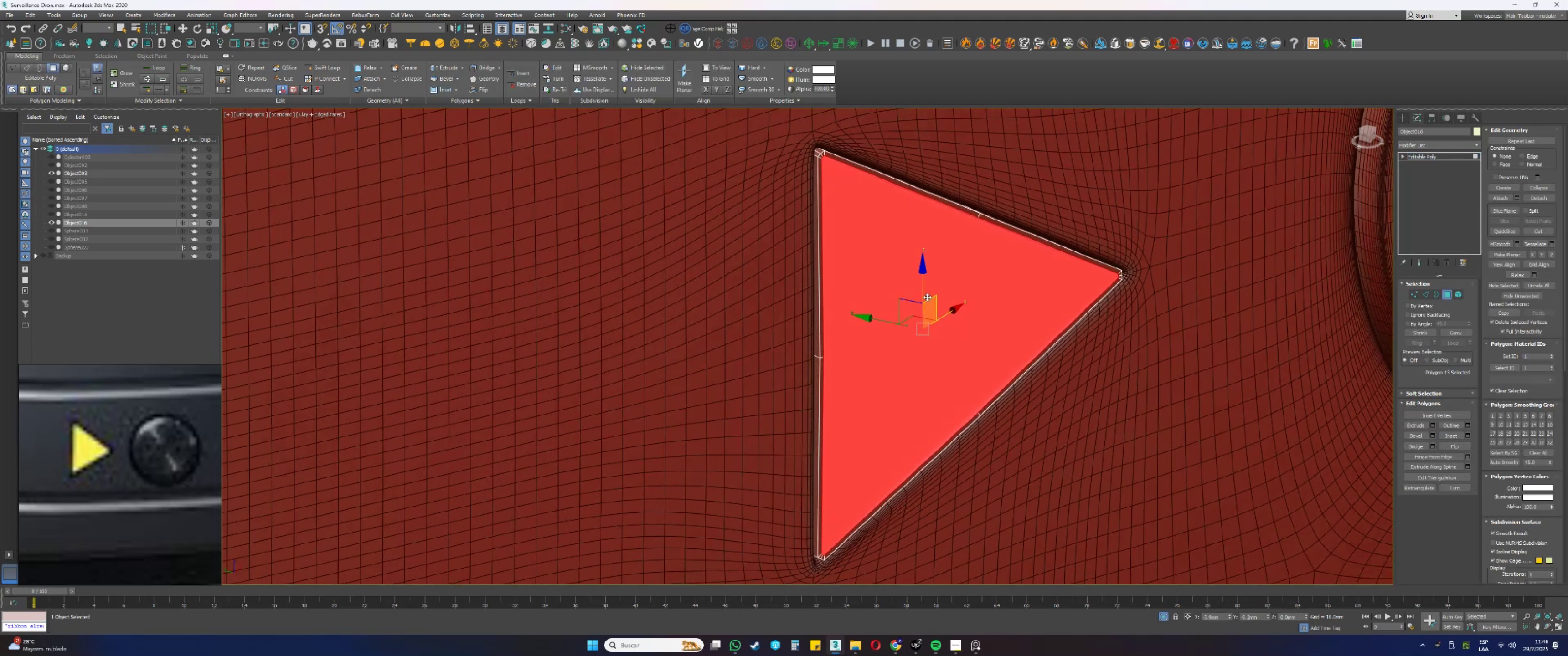 
key(F3)
 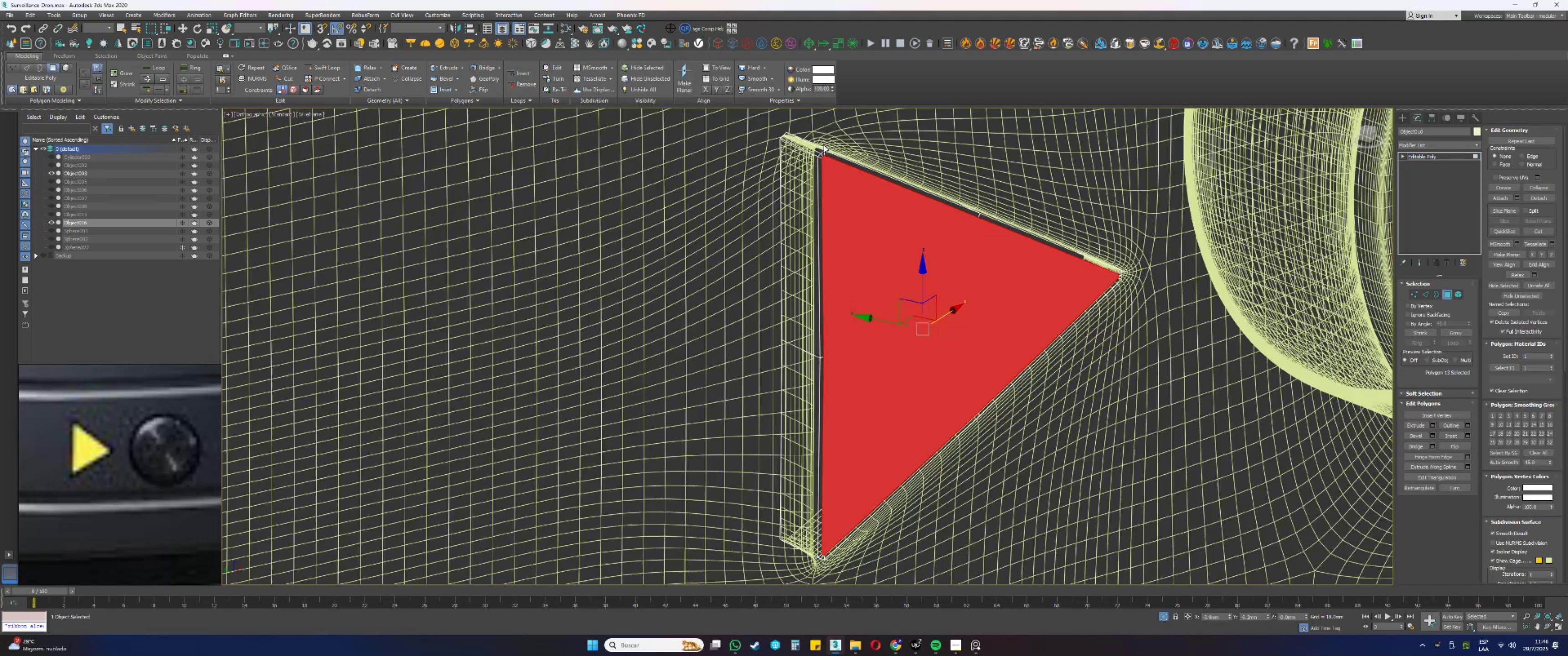 
scroll: coordinate [825, 170], scroll_direction: up, amount: 5.0
 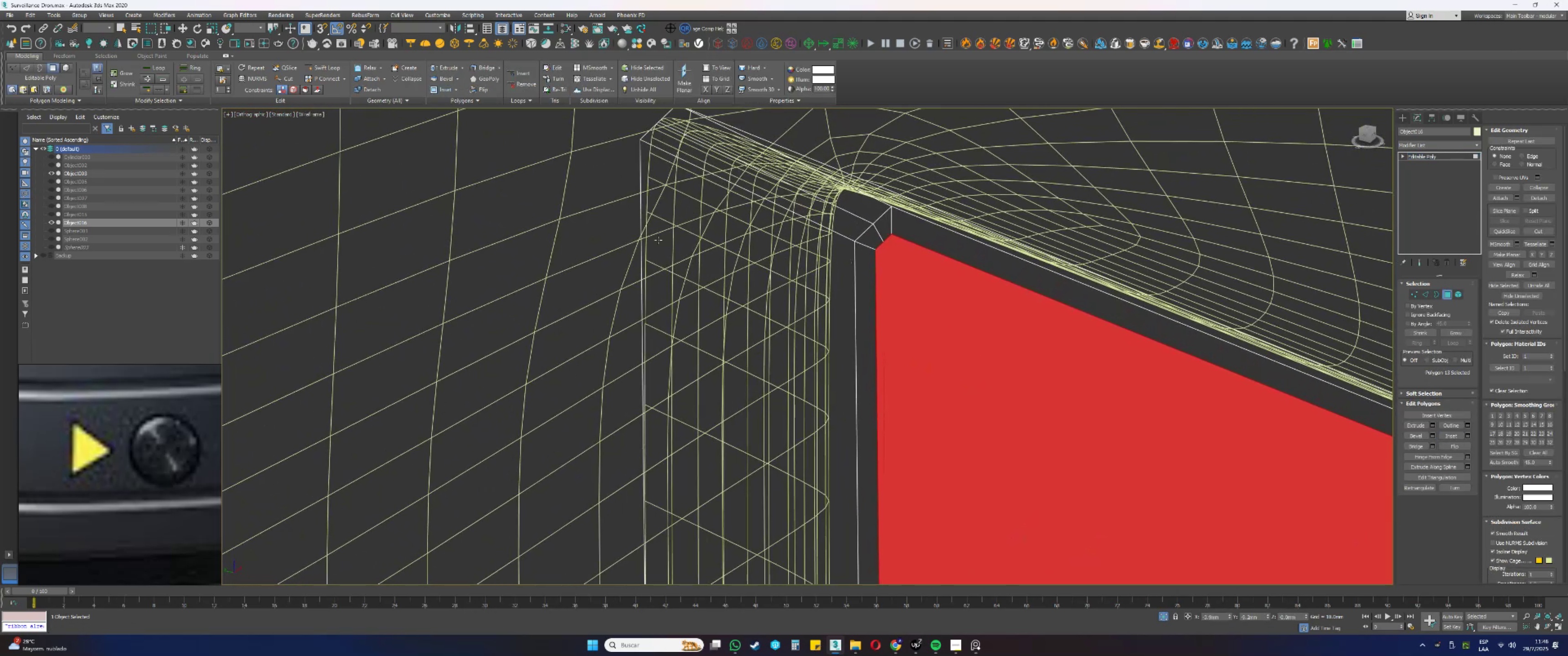 
left_click([575, 246])
 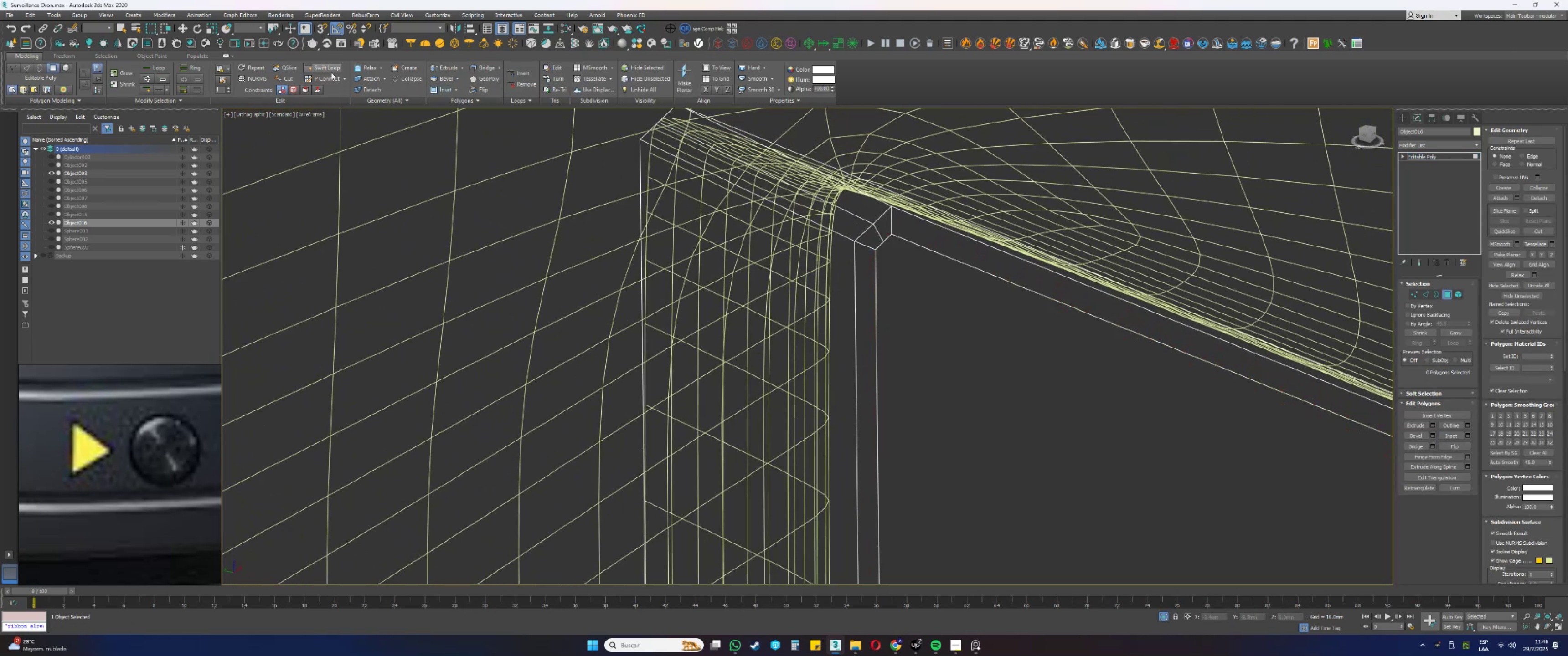 
left_click([312, 70])
 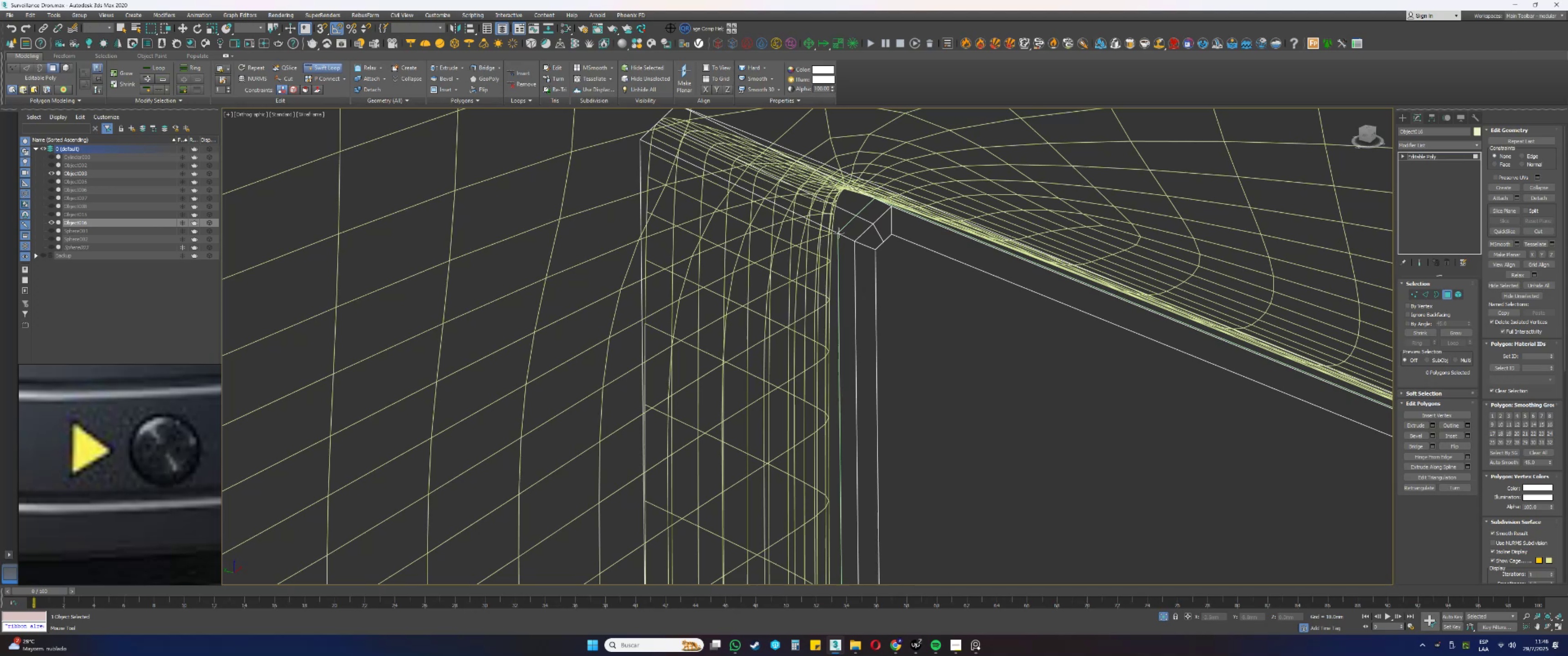 
left_click([837, 232])
 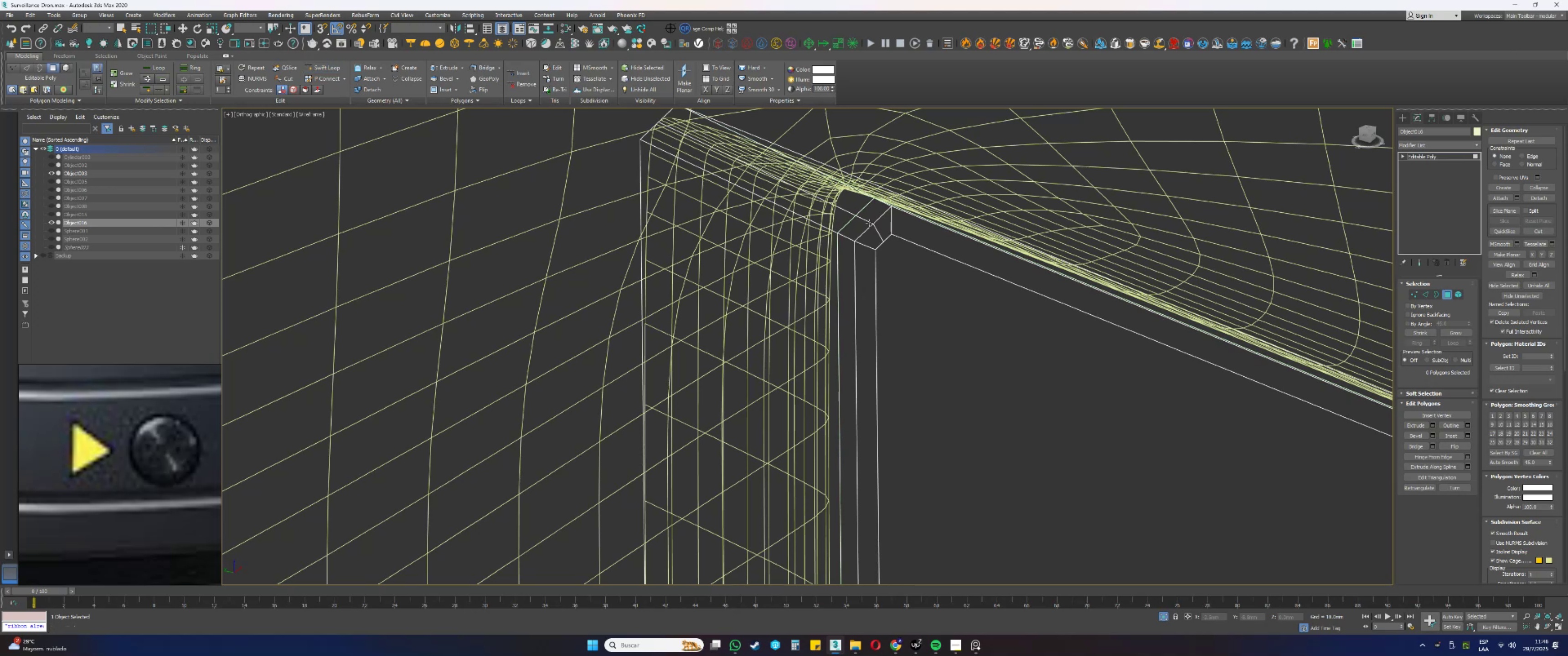 
scroll: coordinate [872, 217], scroll_direction: down, amount: 4.0
 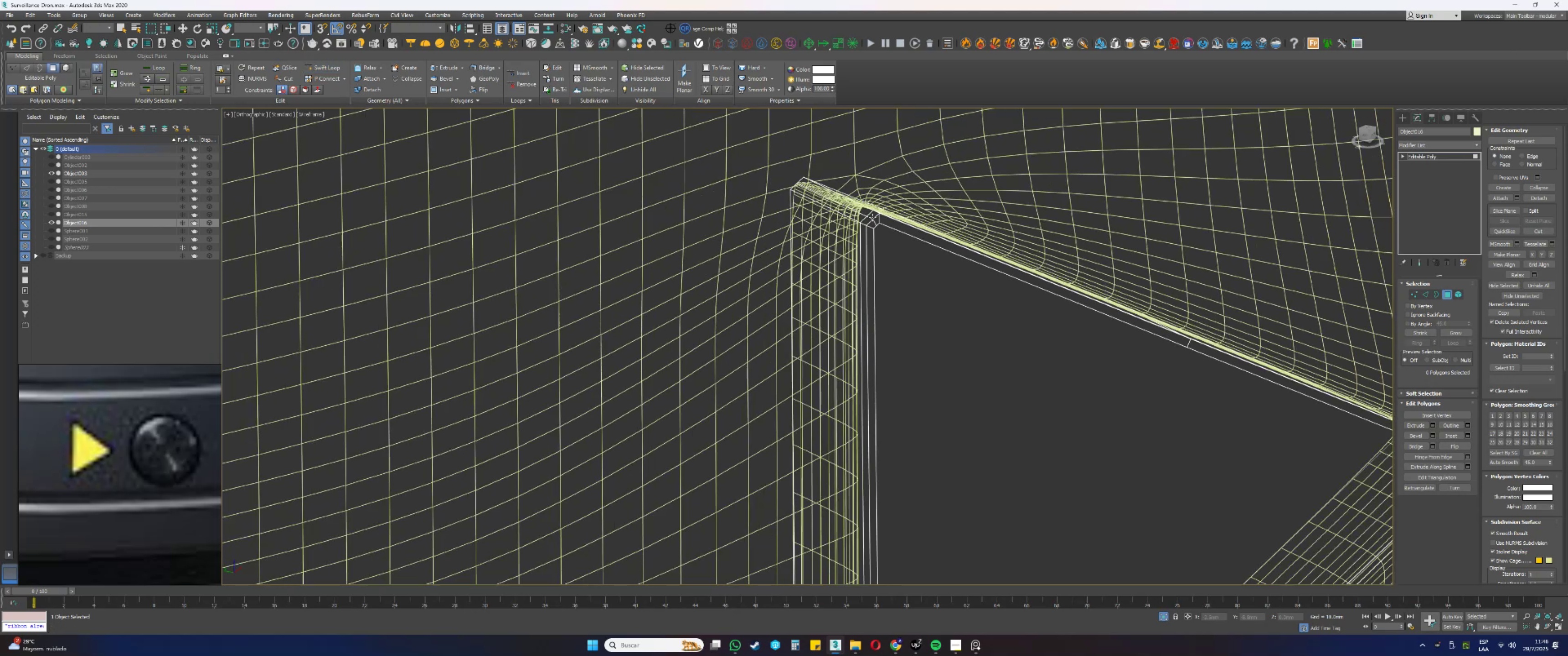 
key(F3)
 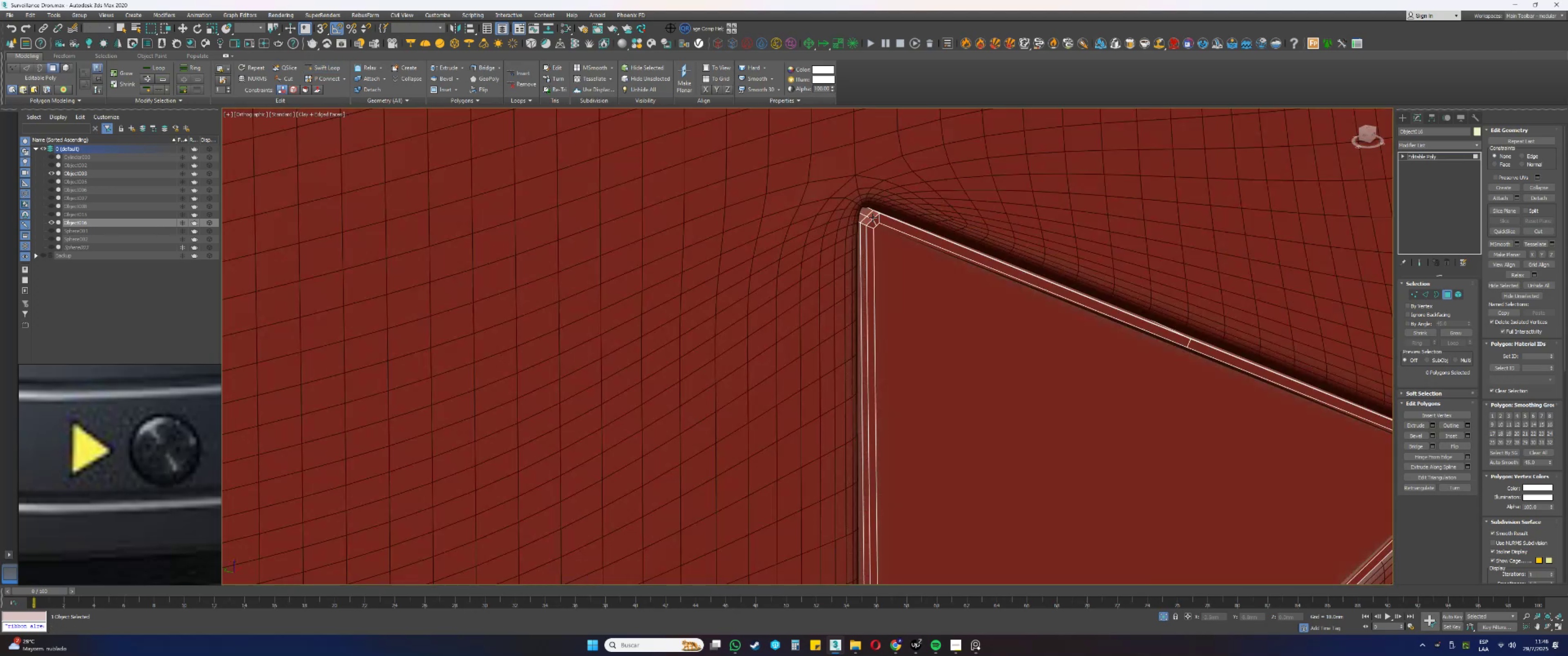 
scroll: coordinate [872, 218], scroll_direction: down, amount: 2.0
 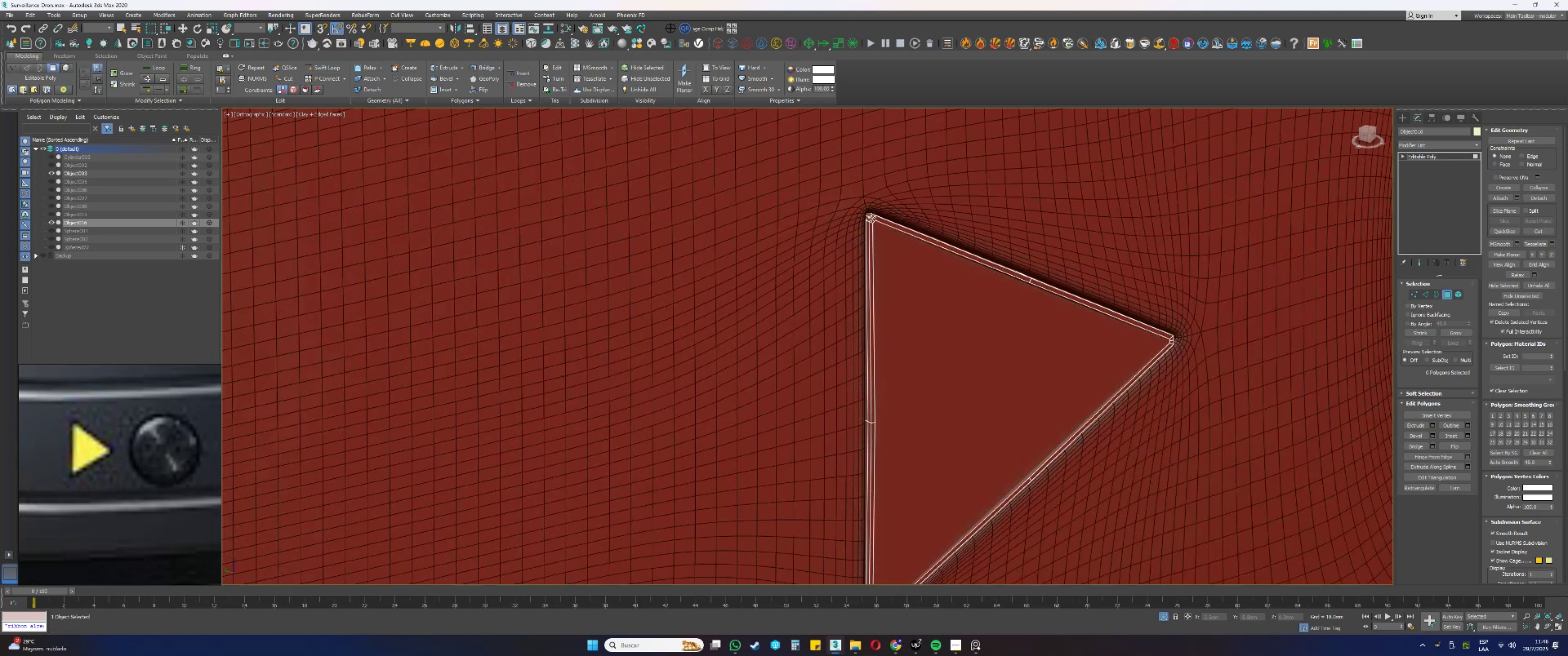 
key(4)
 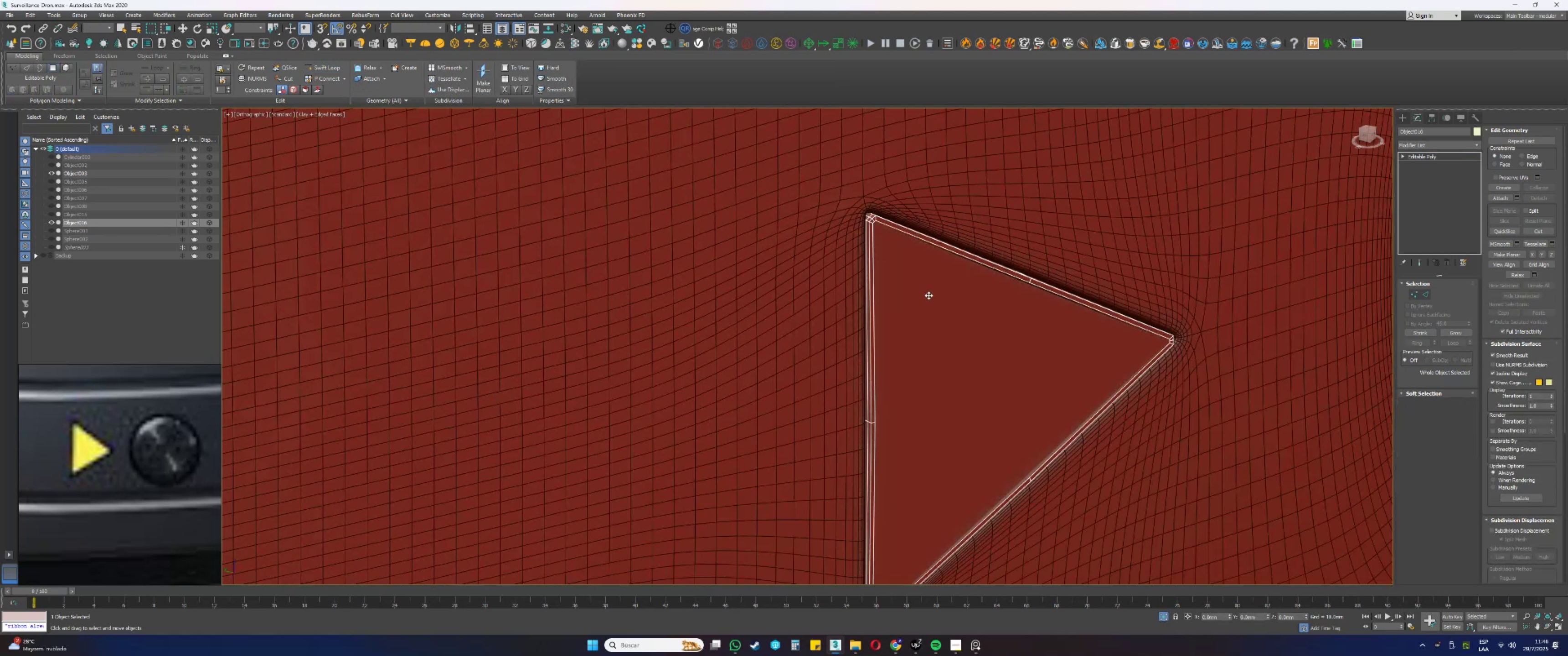 
scroll: coordinate [929, 295], scroll_direction: down, amount: 1.0
 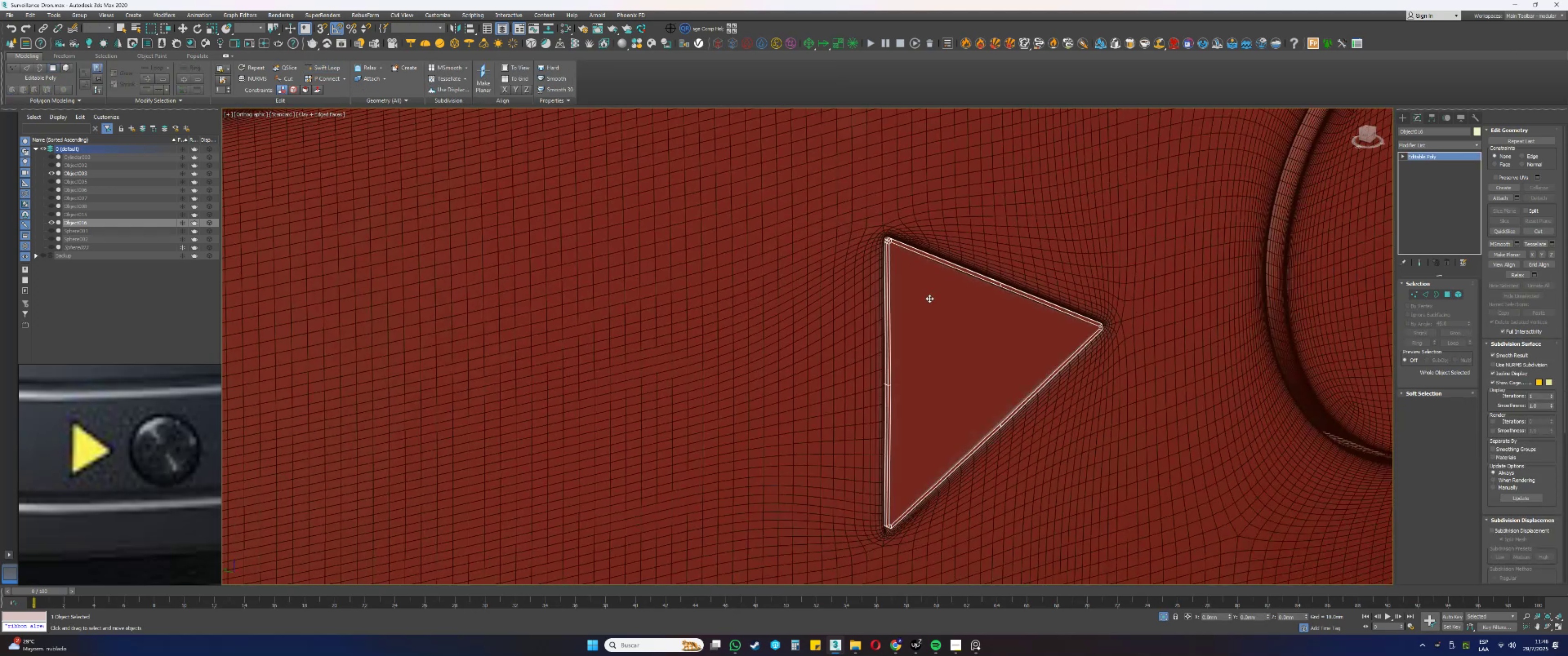 
left_click([930, 301])
 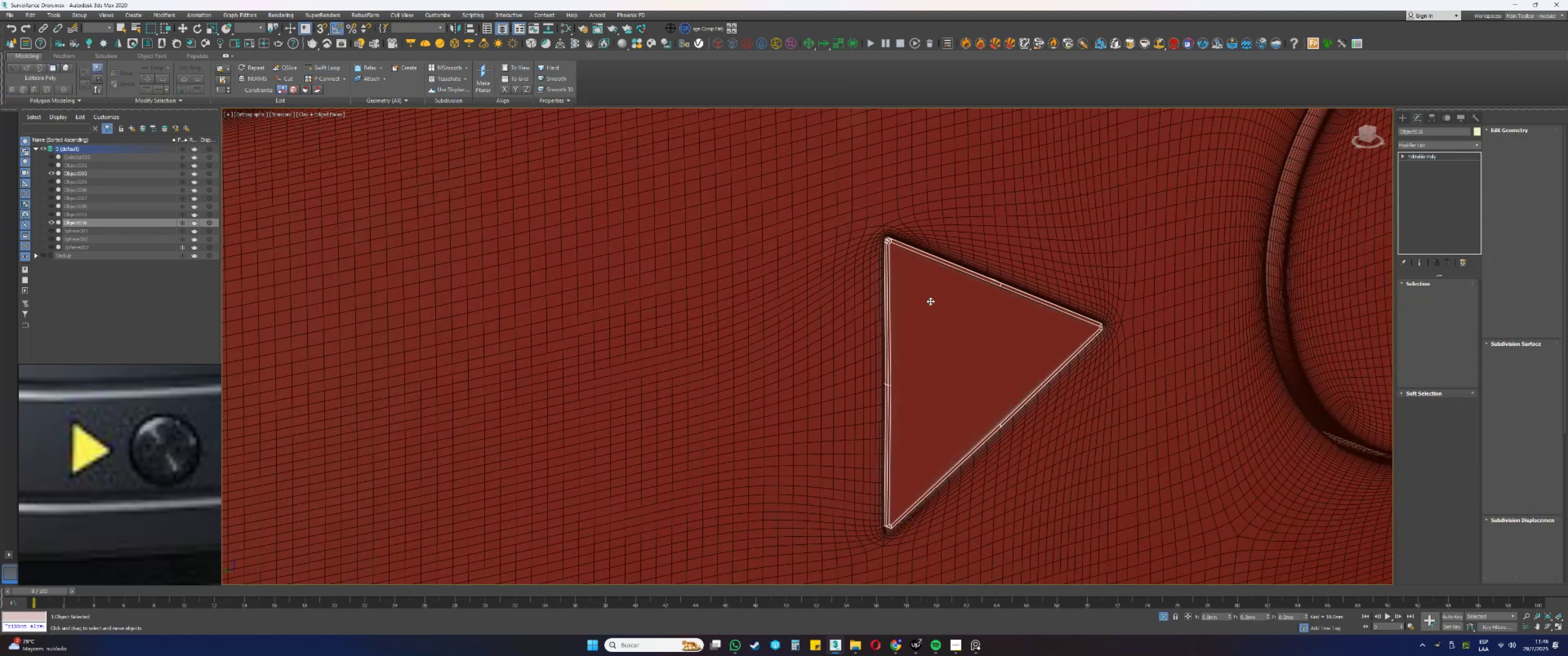 
key(4)
 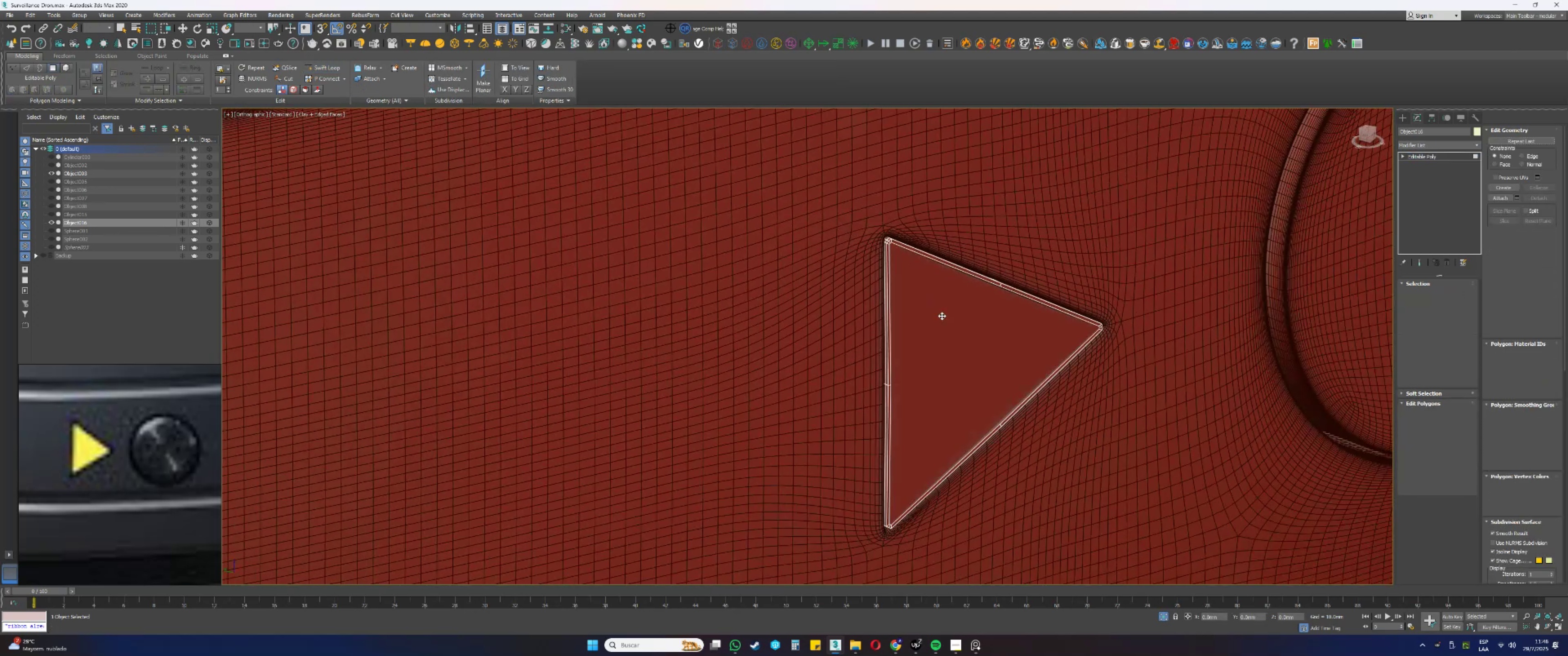 
left_click([951, 322])
 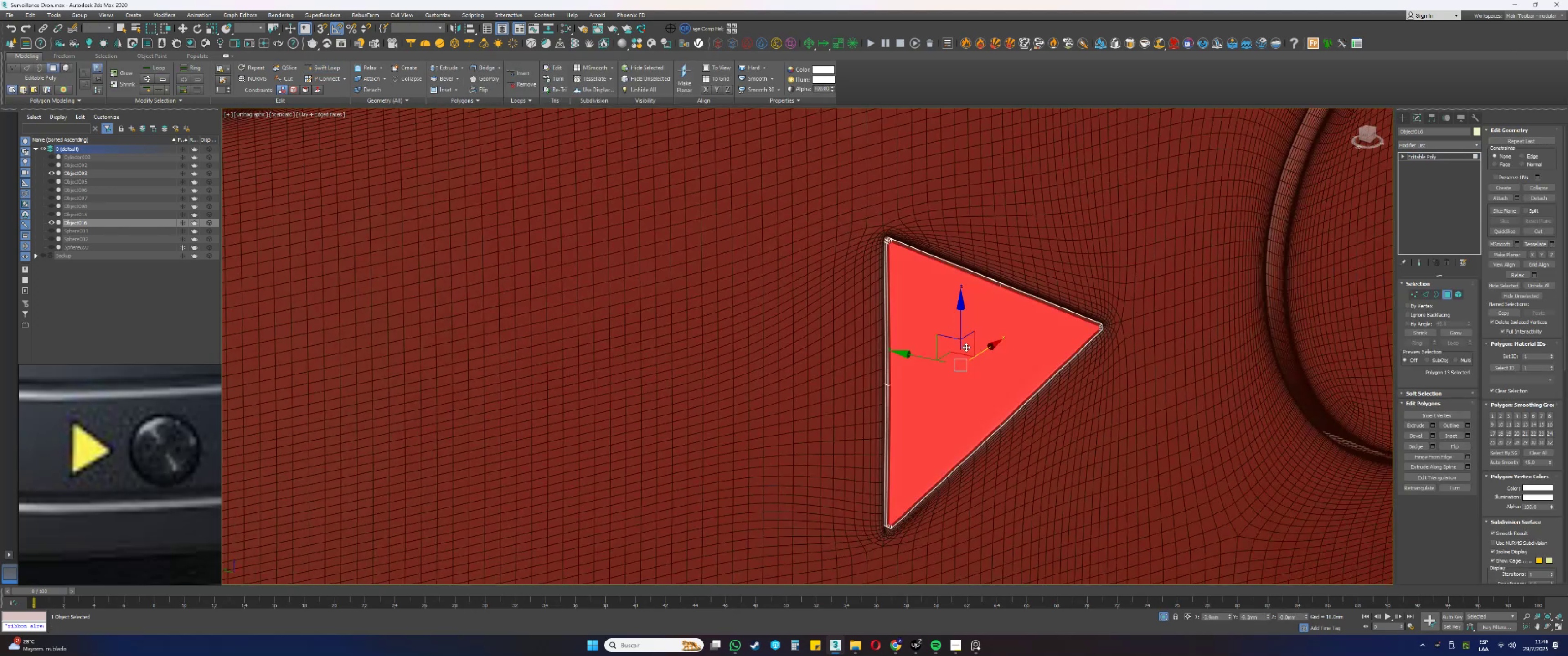 
key(Alt+AltLeft)
 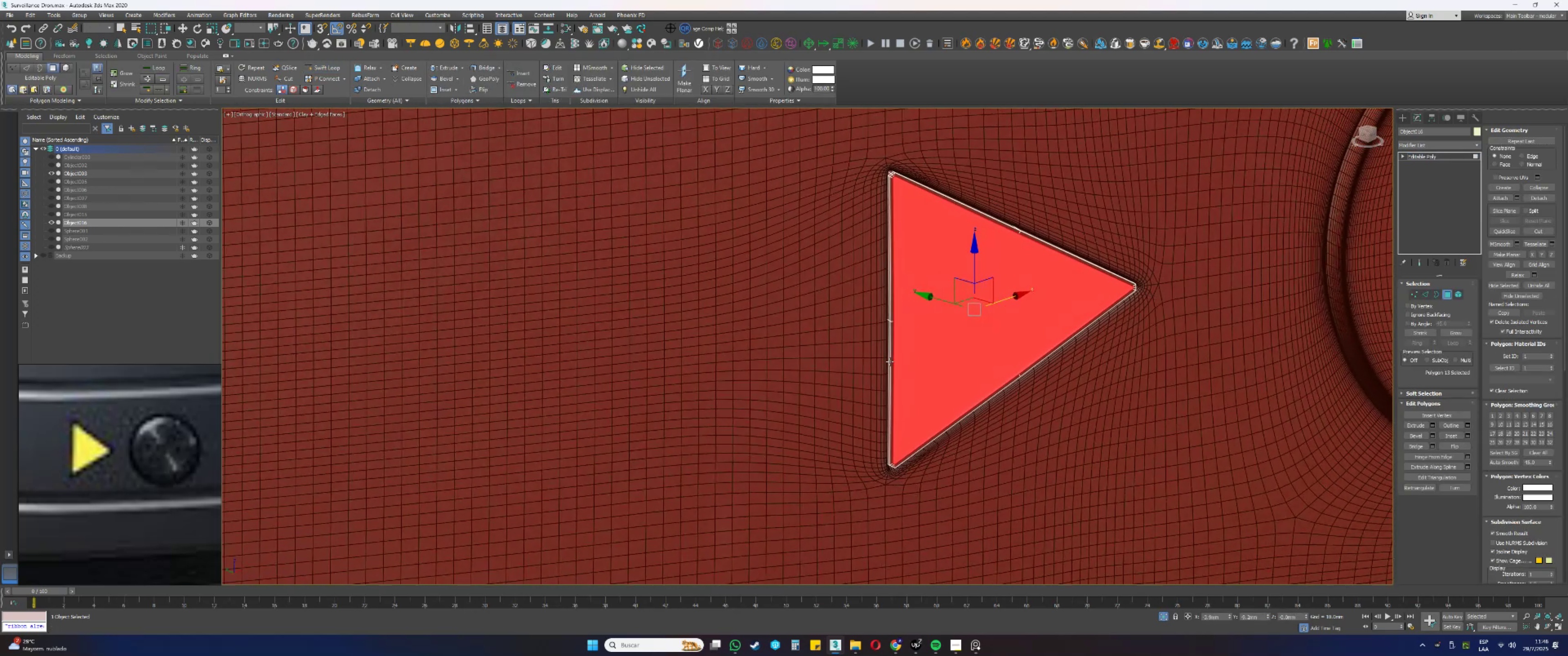 
scroll: coordinate [906, 408], scroll_direction: up, amount: 2.0
 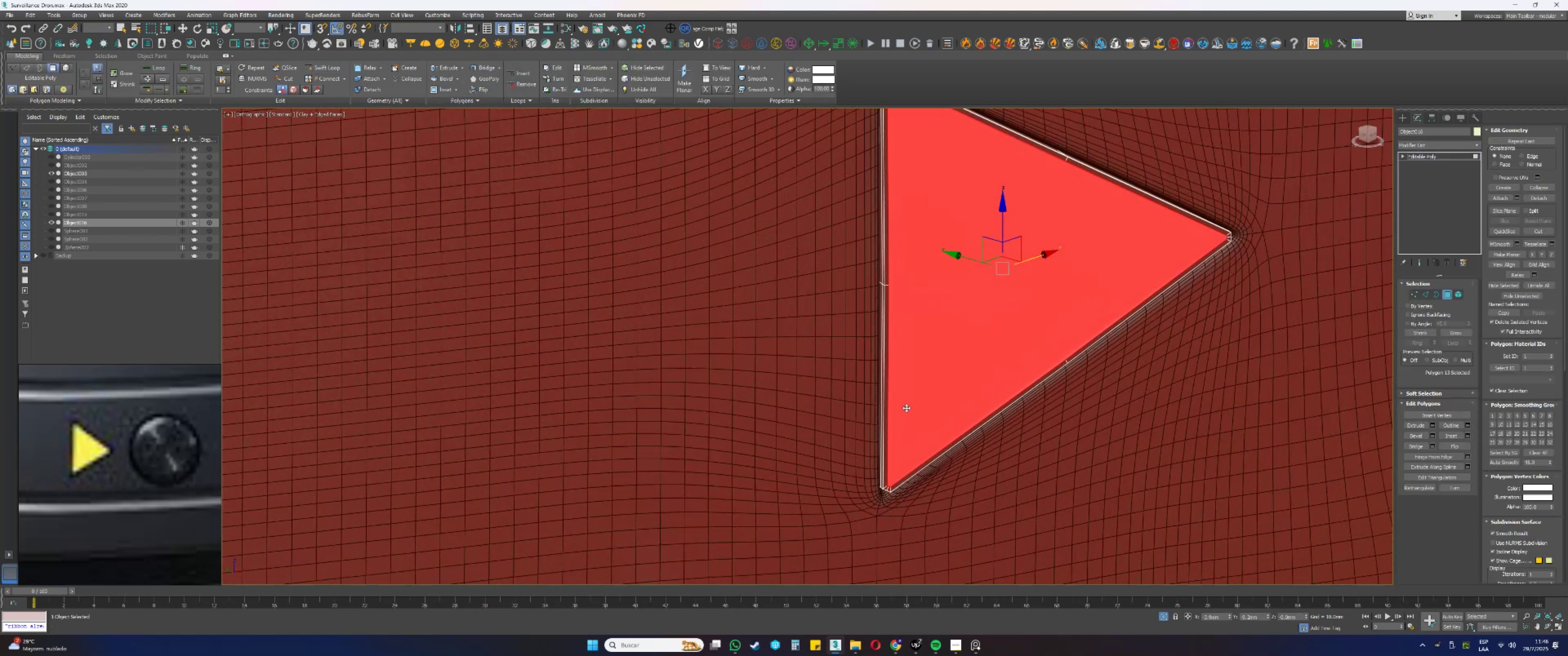 
key(Alt+AltLeft)
 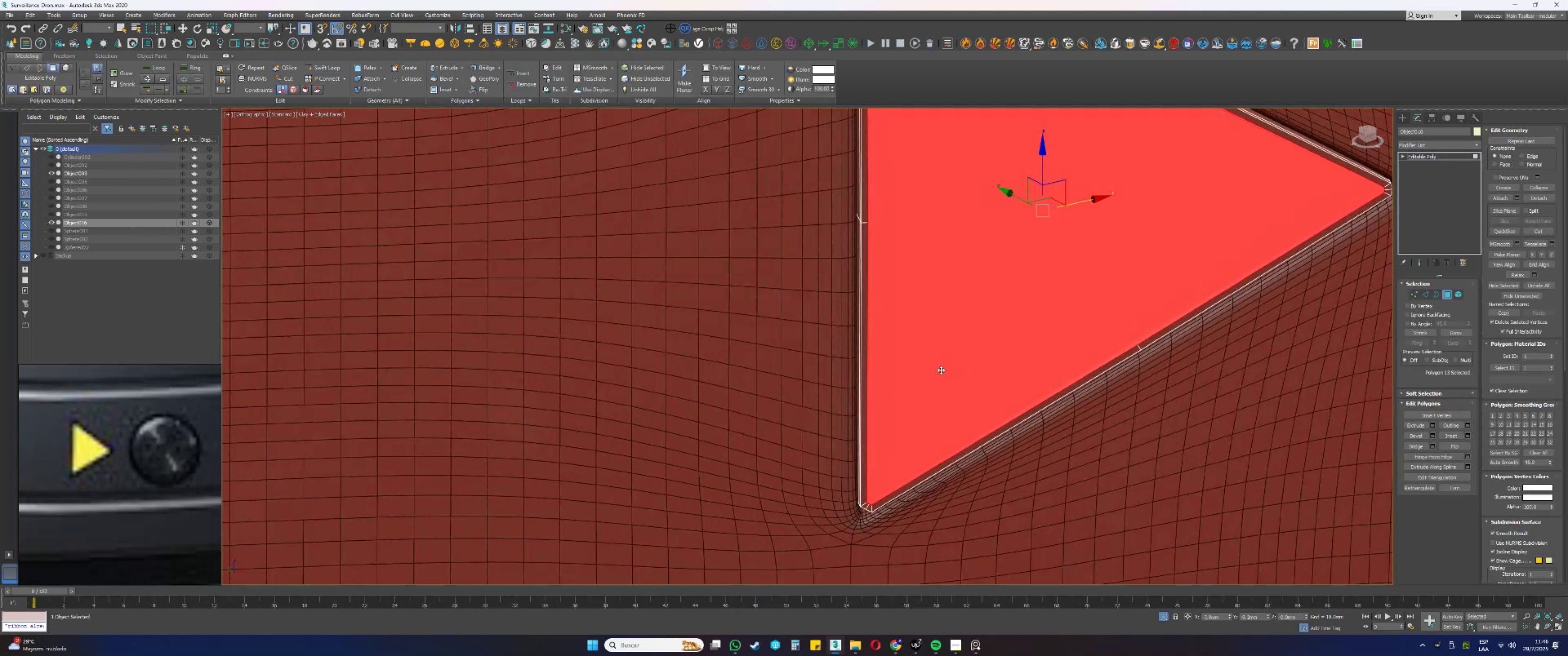 
scroll: coordinate [931, 354], scroll_direction: down, amount: 1.0
 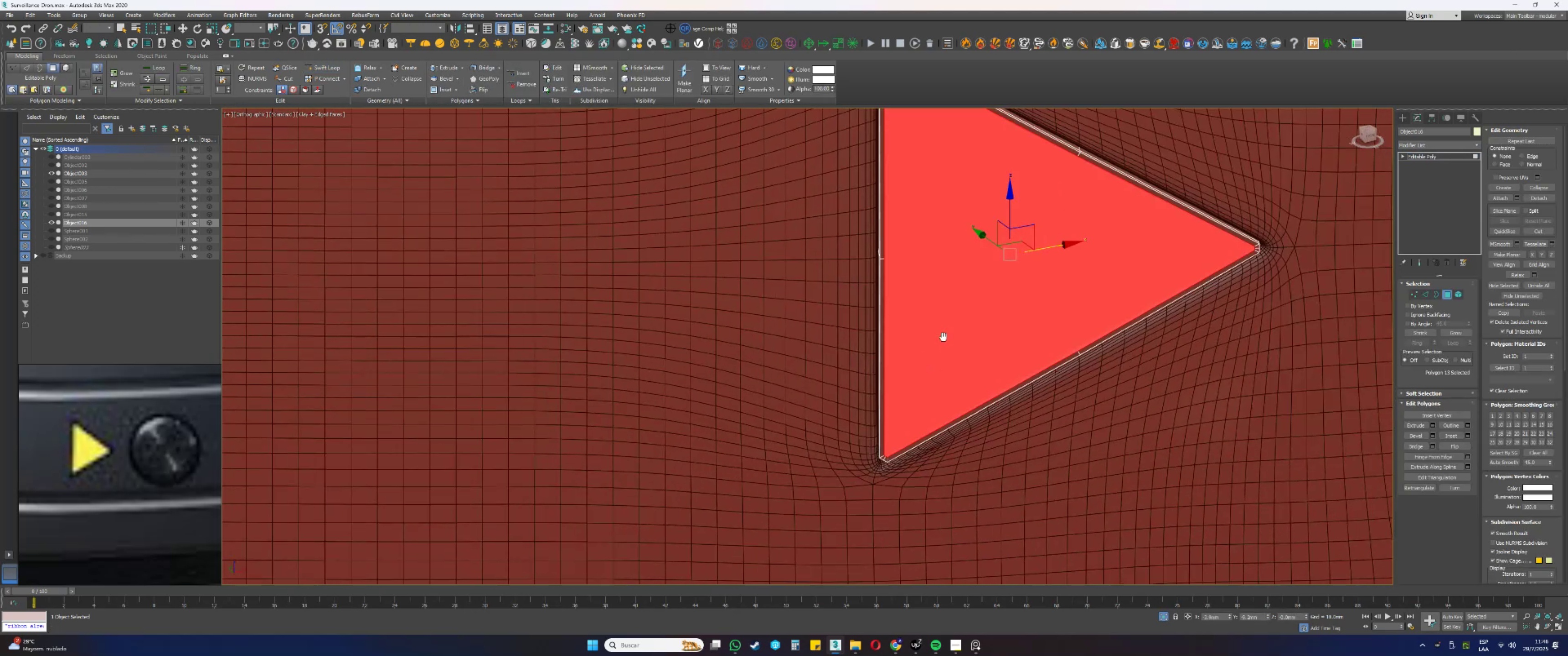 
hold_key(key=AltLeft, duration=0.39)
 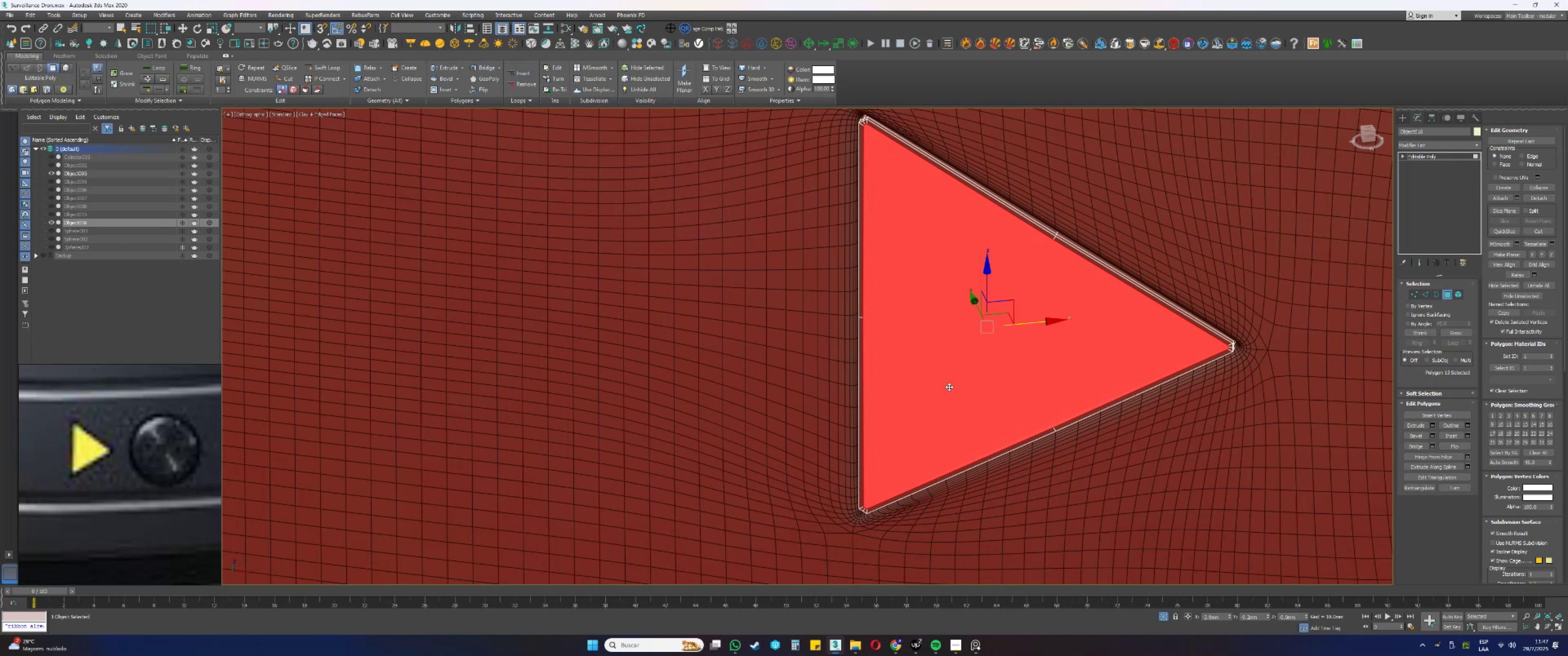 
wait(9.05)
 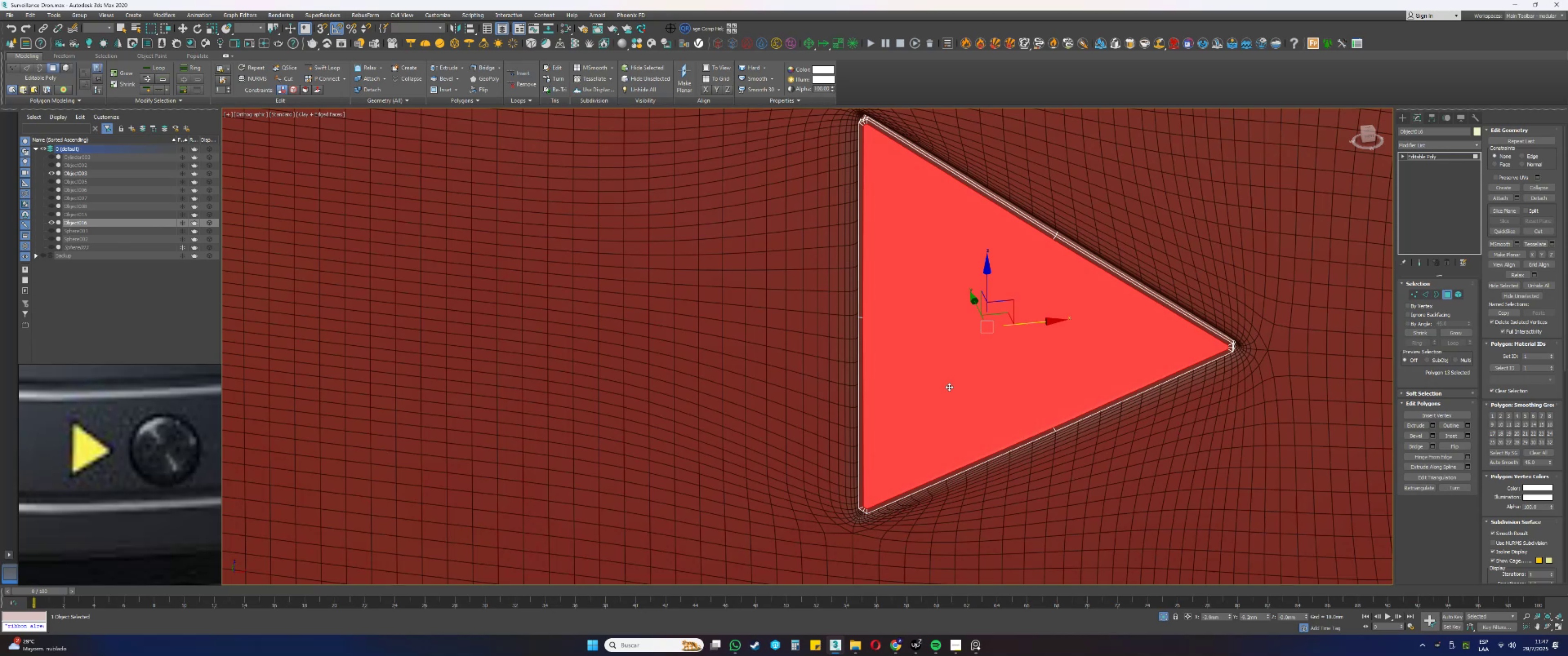 
key(Delete)
 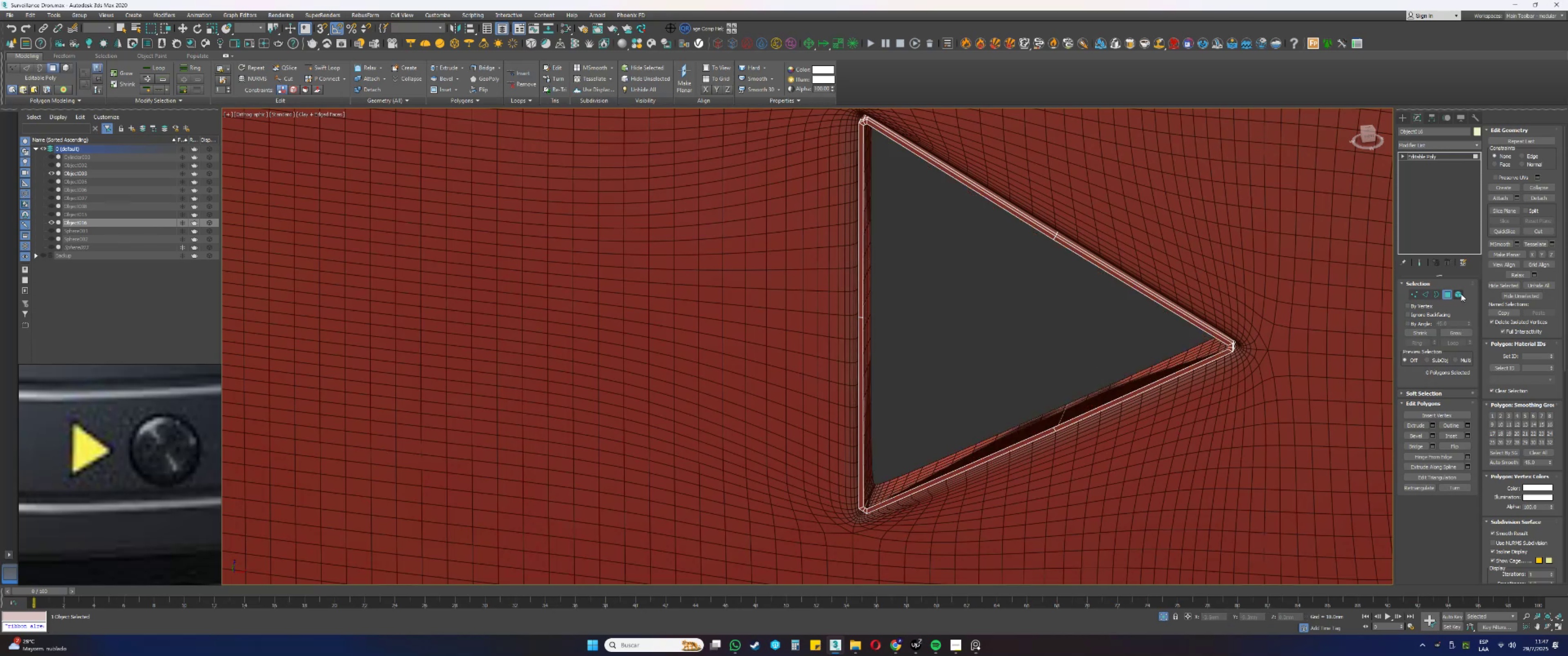 
left_click([1449, 294])
 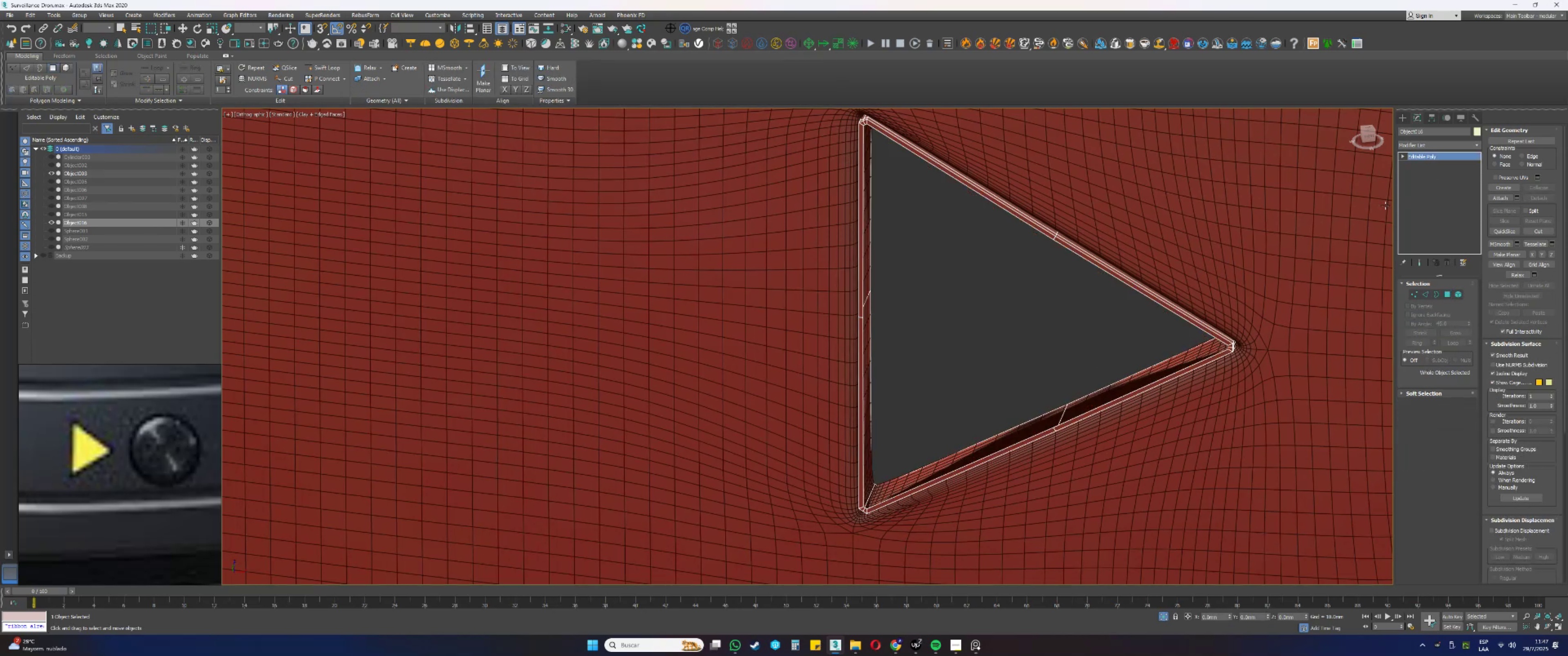 
left_click([1357, 219])
 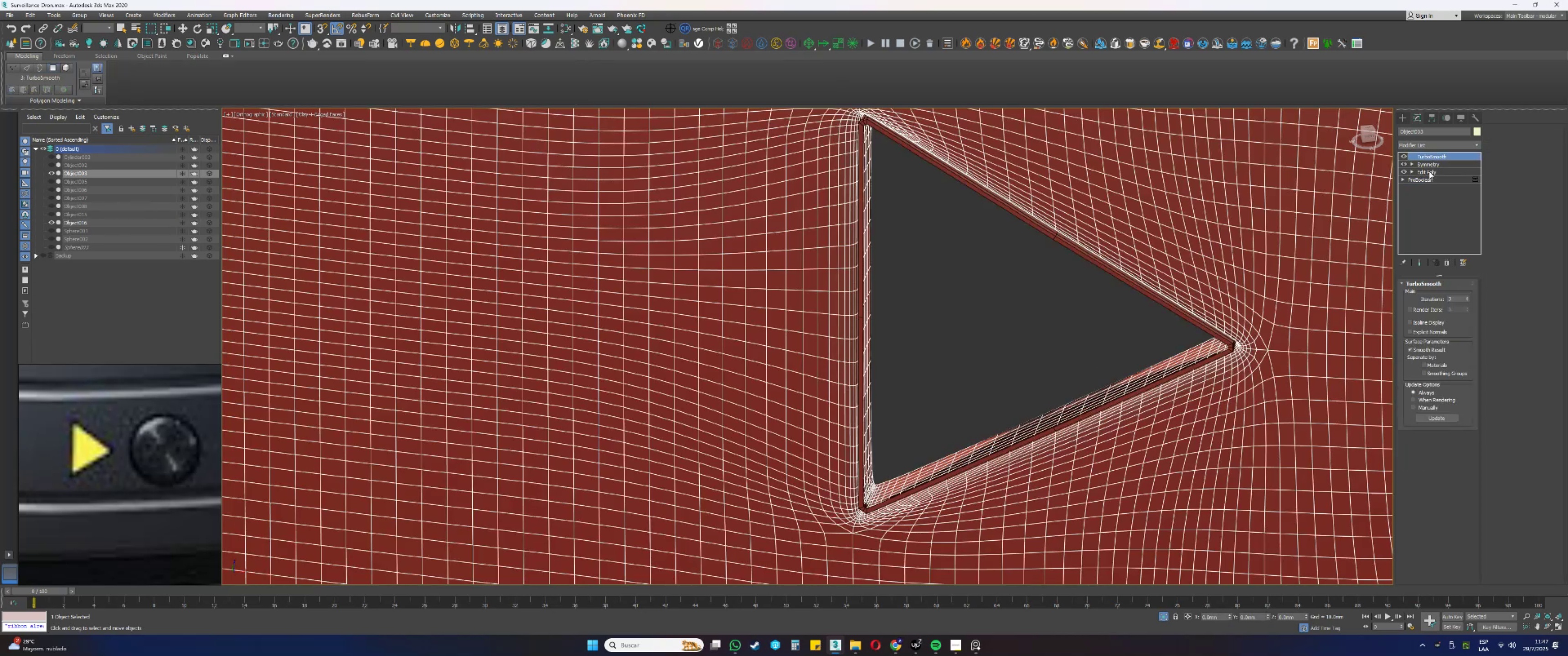 
key(Control+ControlLeft)
 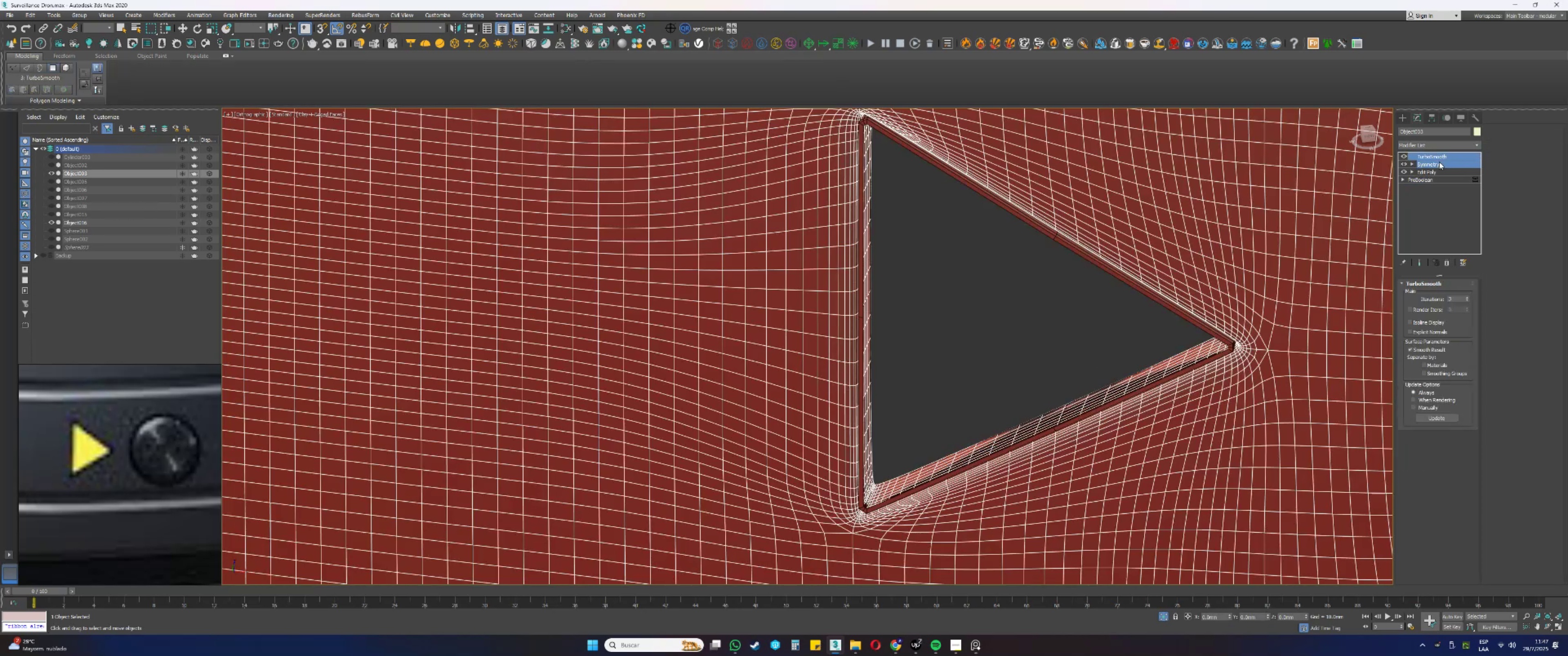 
right_click([1439, 162])
 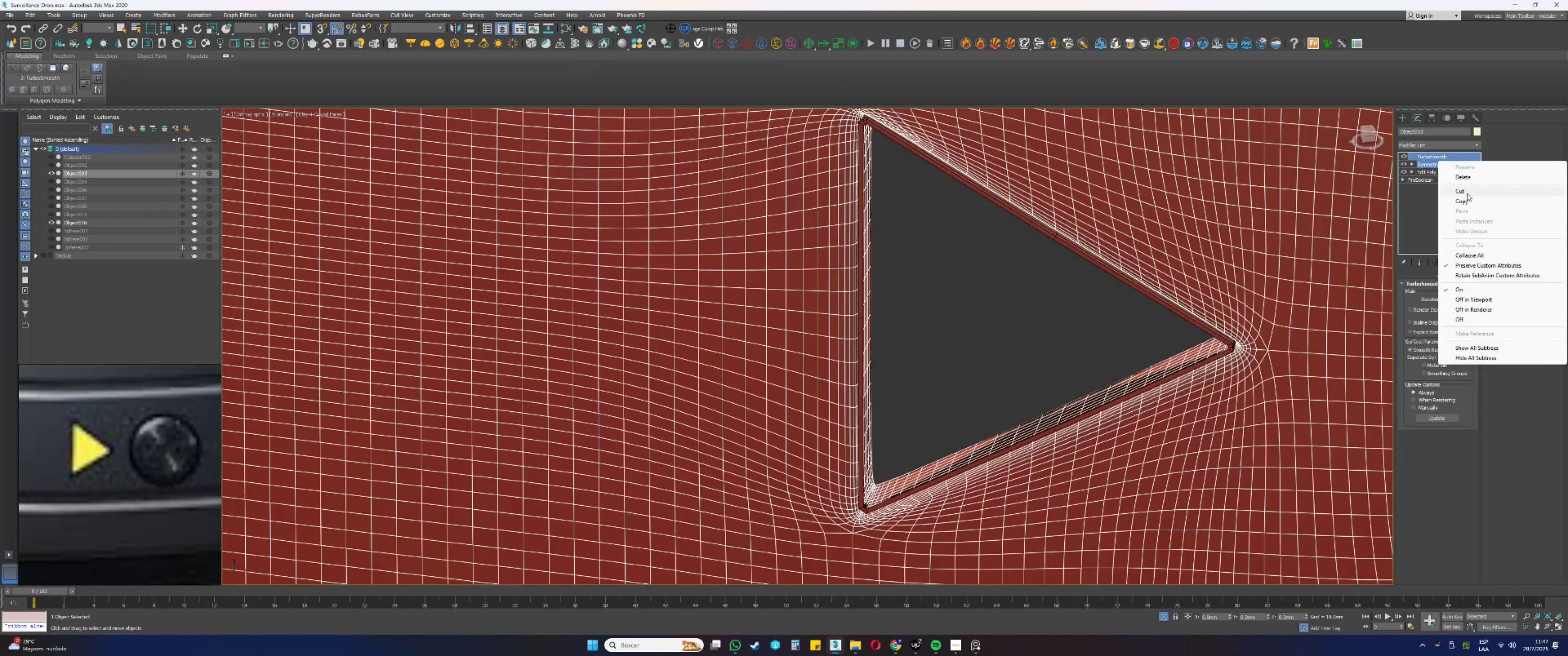 
left_click([1465, 201])
 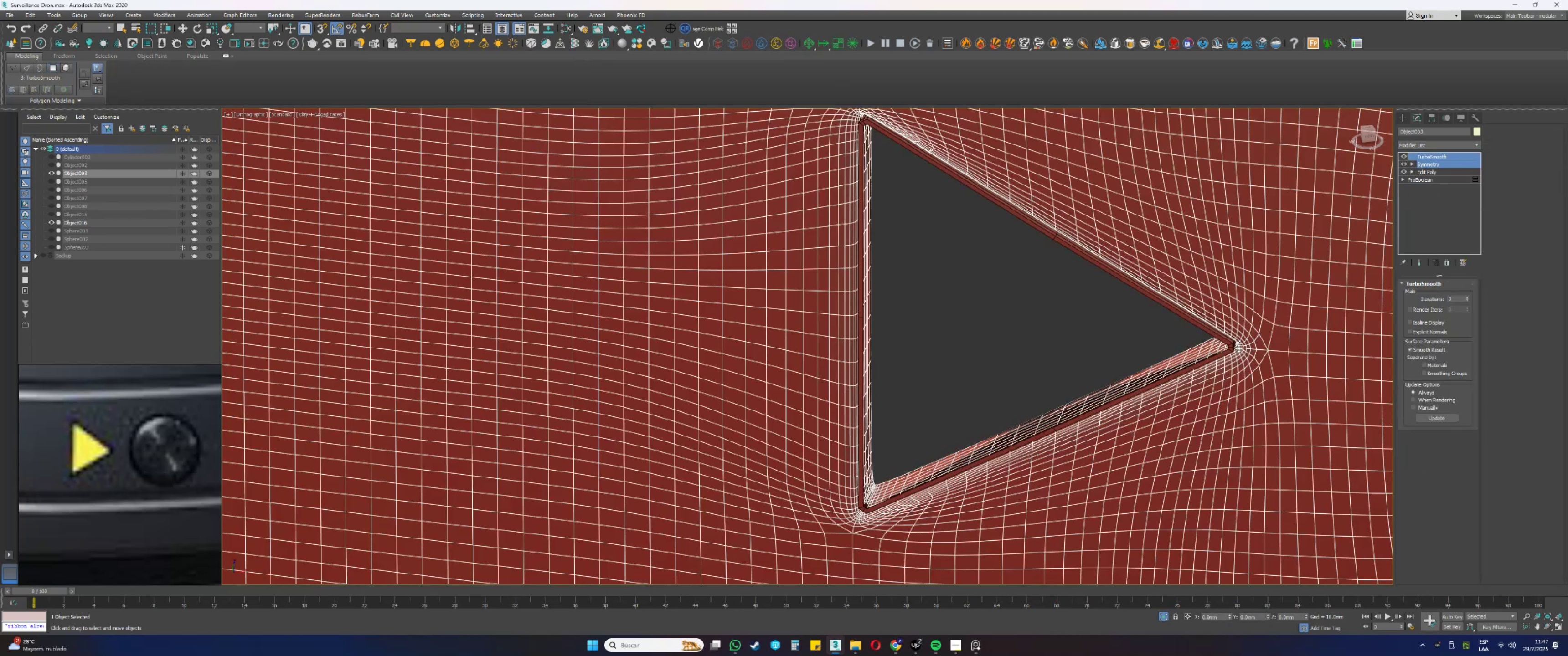 
left_click([1233, 347])
 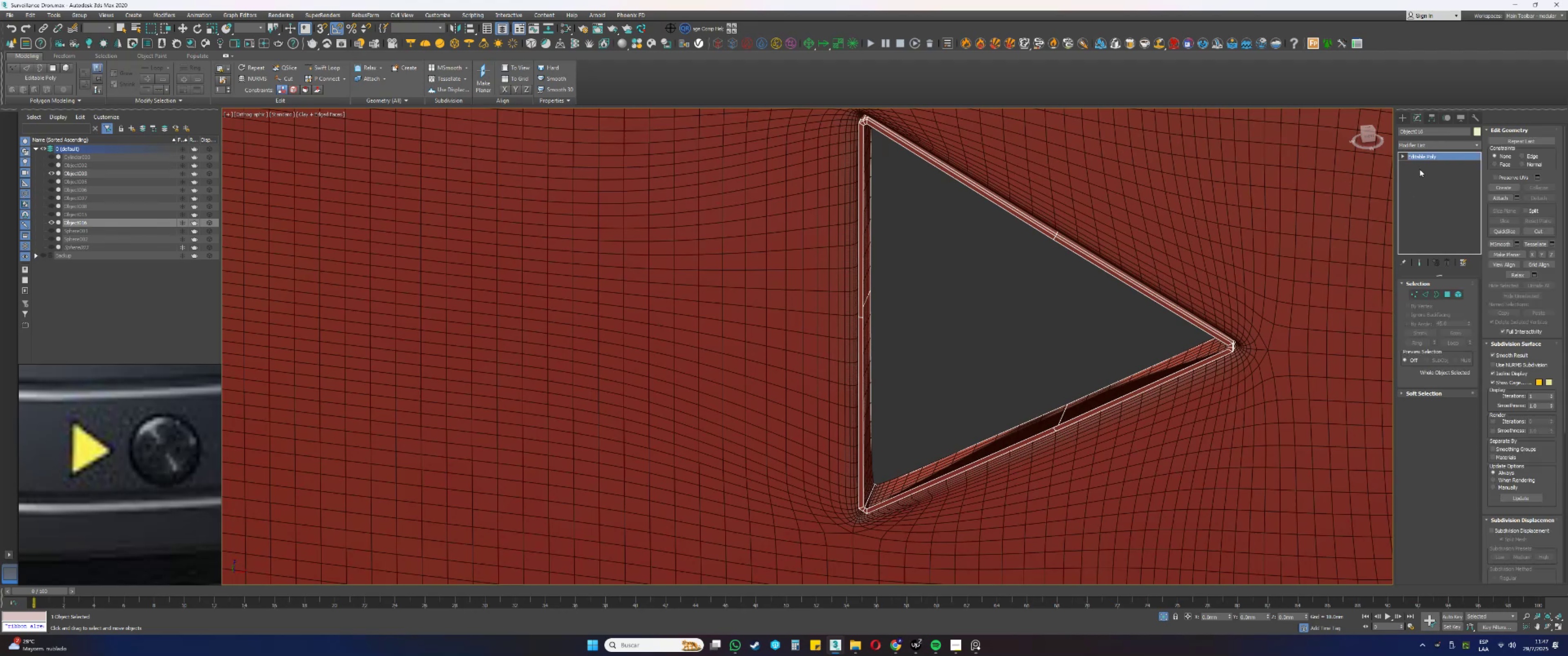 
right_click([1415, 156])
 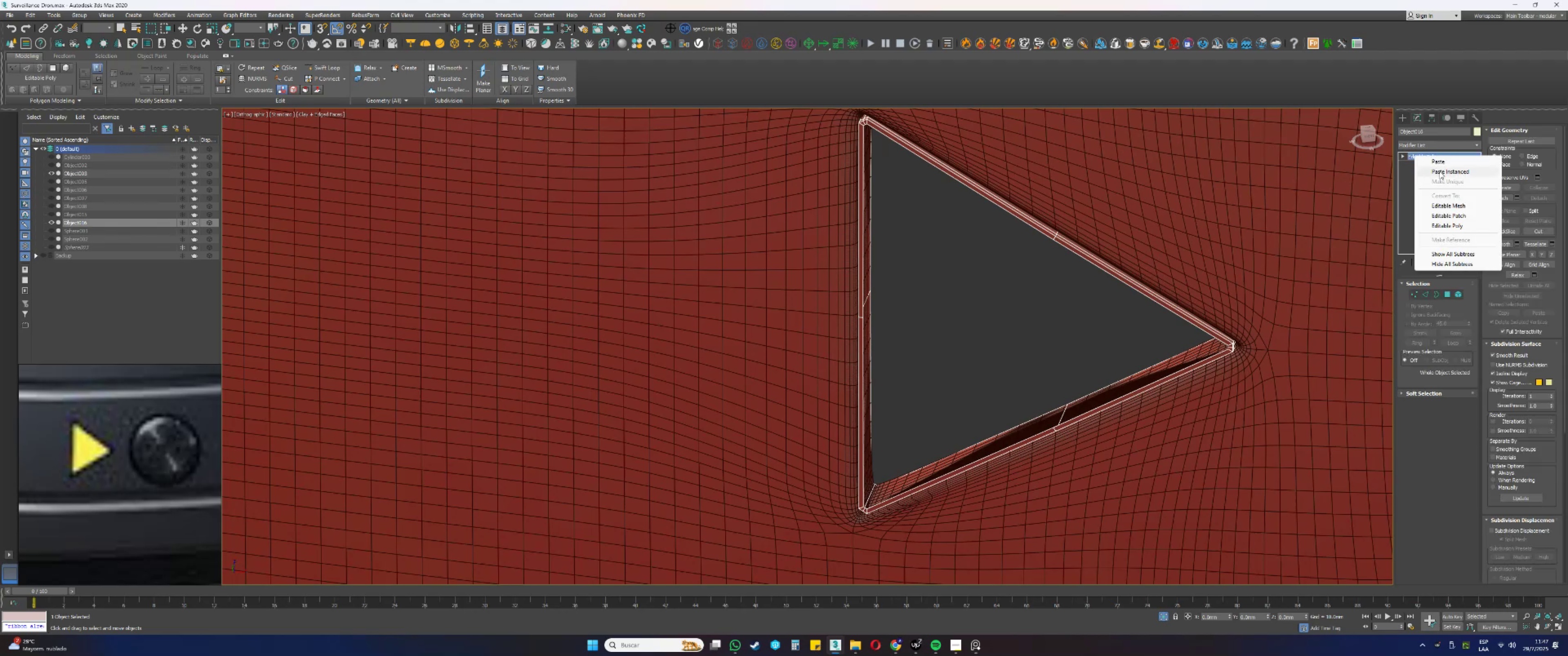 
left_click([1439, 171])
 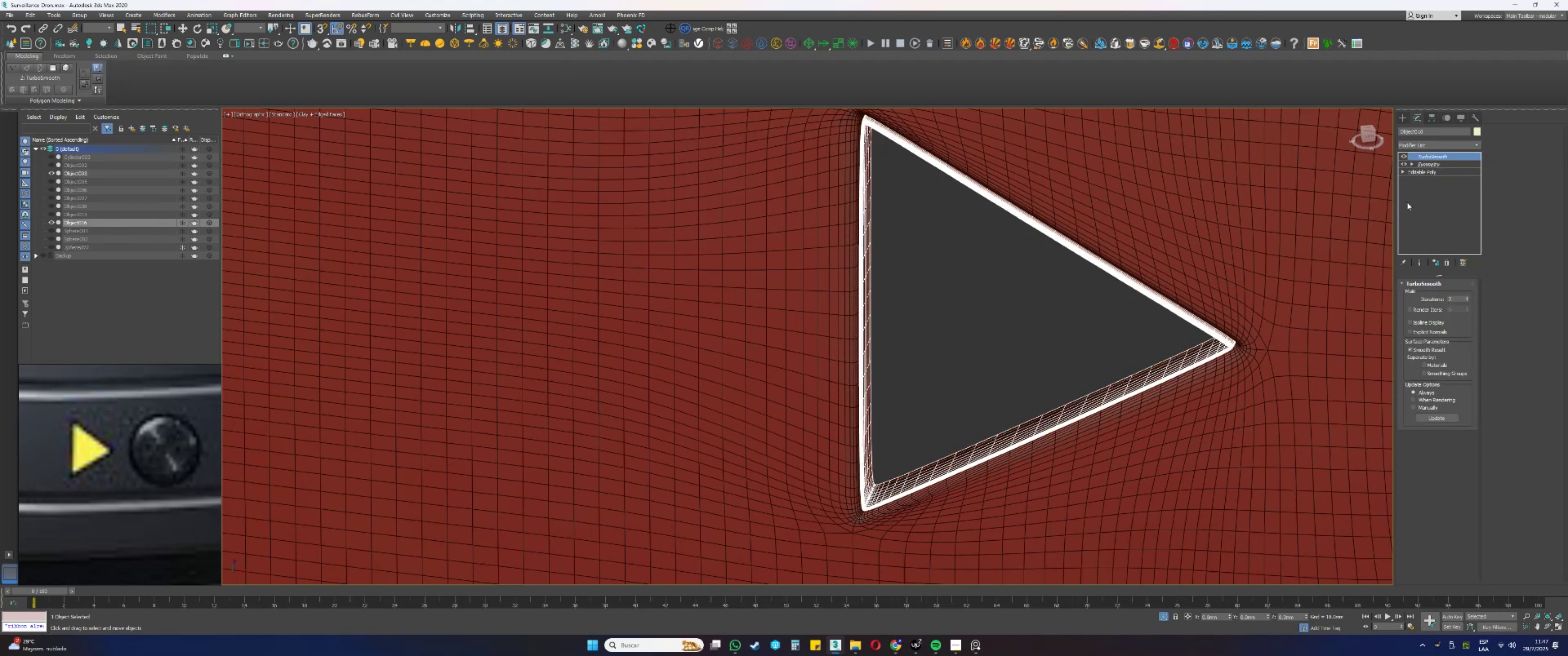 
key(F4)
 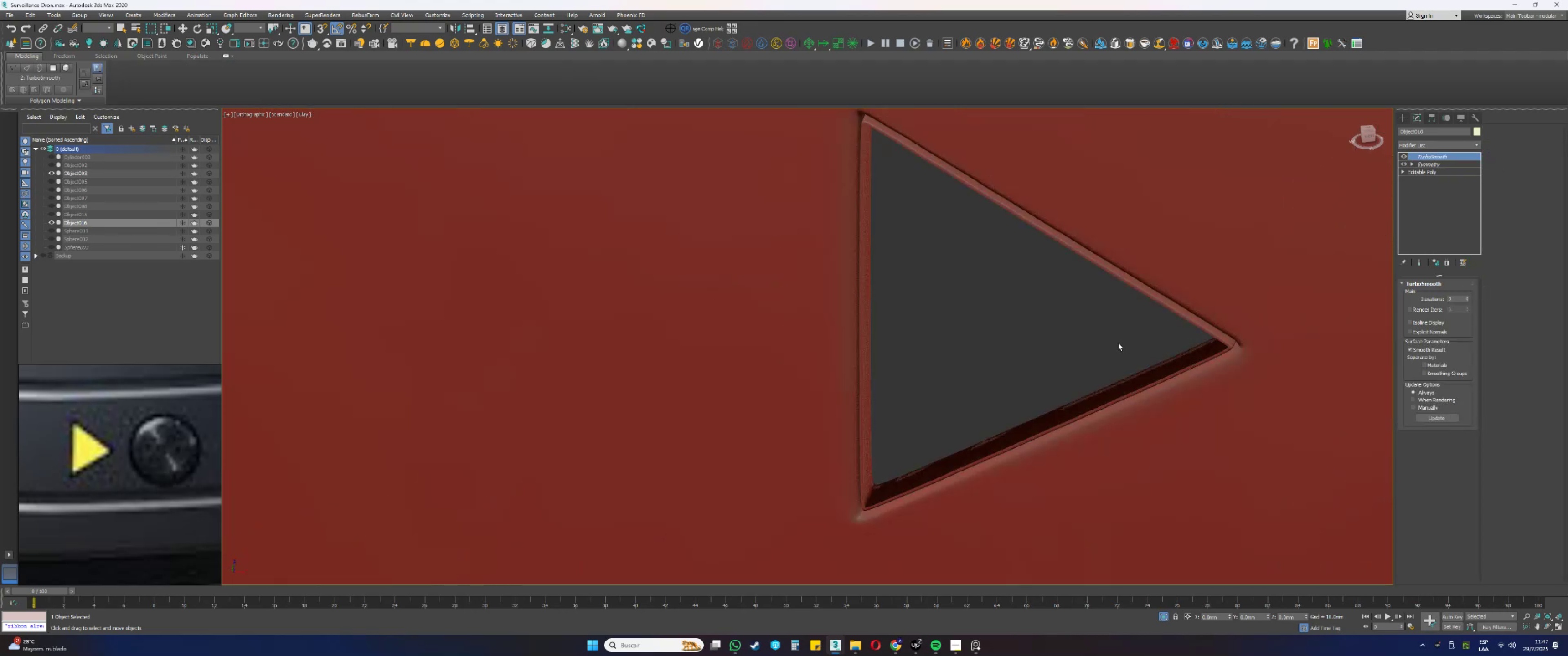 
scroll: coordinate [1092, 345], scroll_direction: down, amount: 1.0
 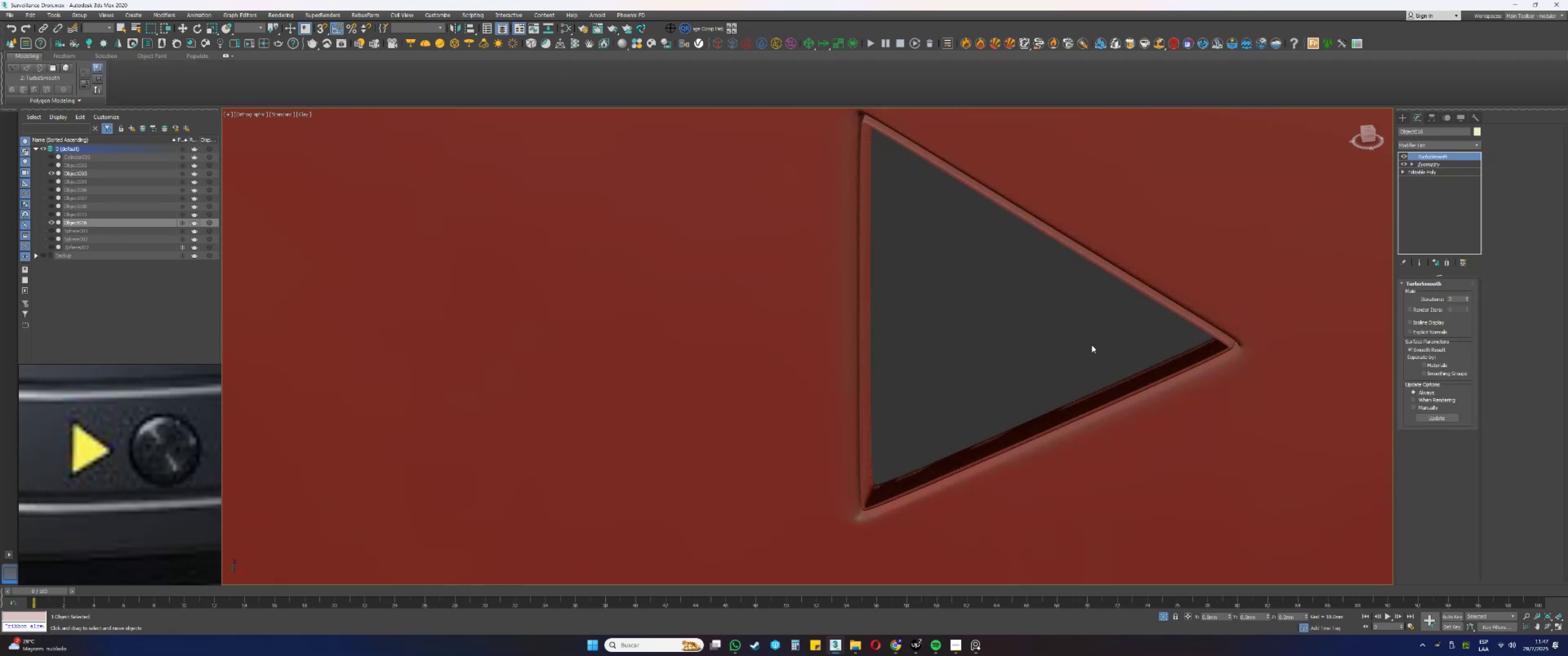 
hold_key(key=AltLeft, duration=0.39)
 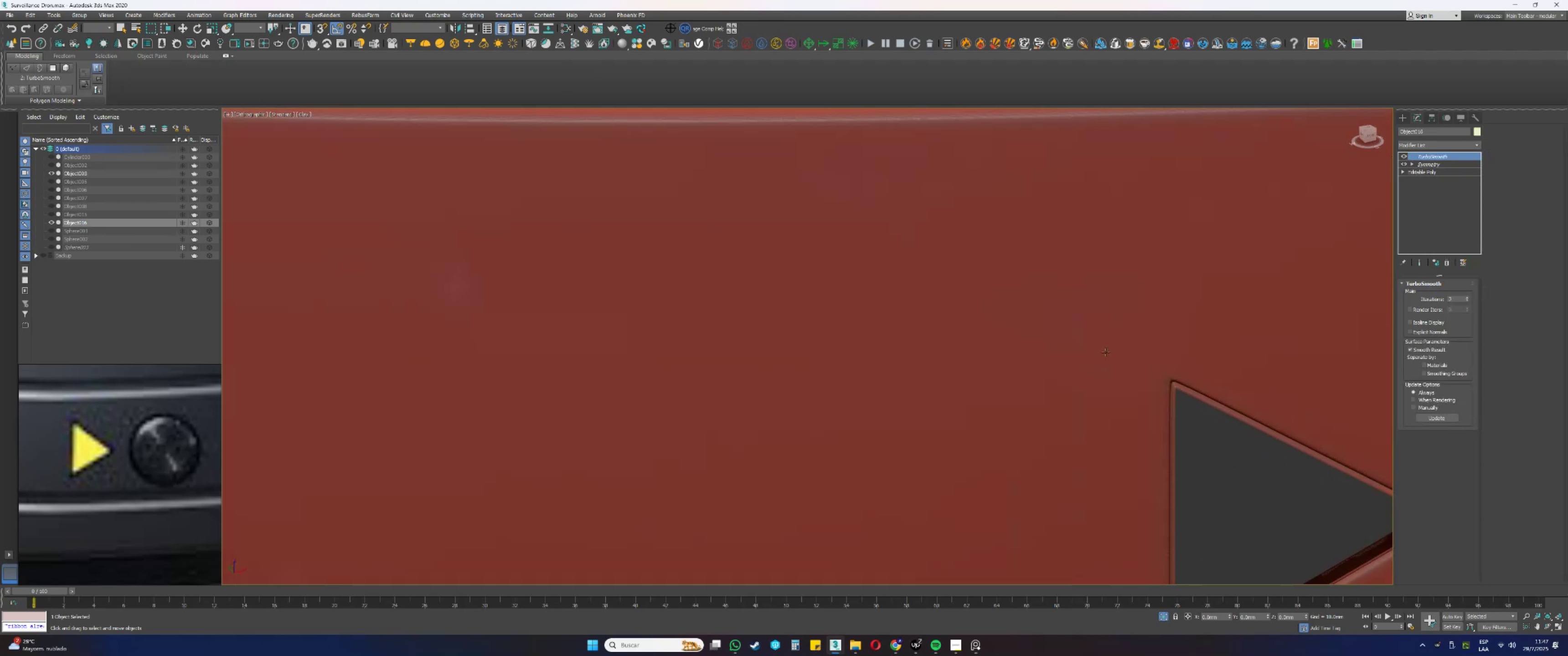 
scroll: coordinate [1020, 324], scroll_direction: down, amount: 7.0
 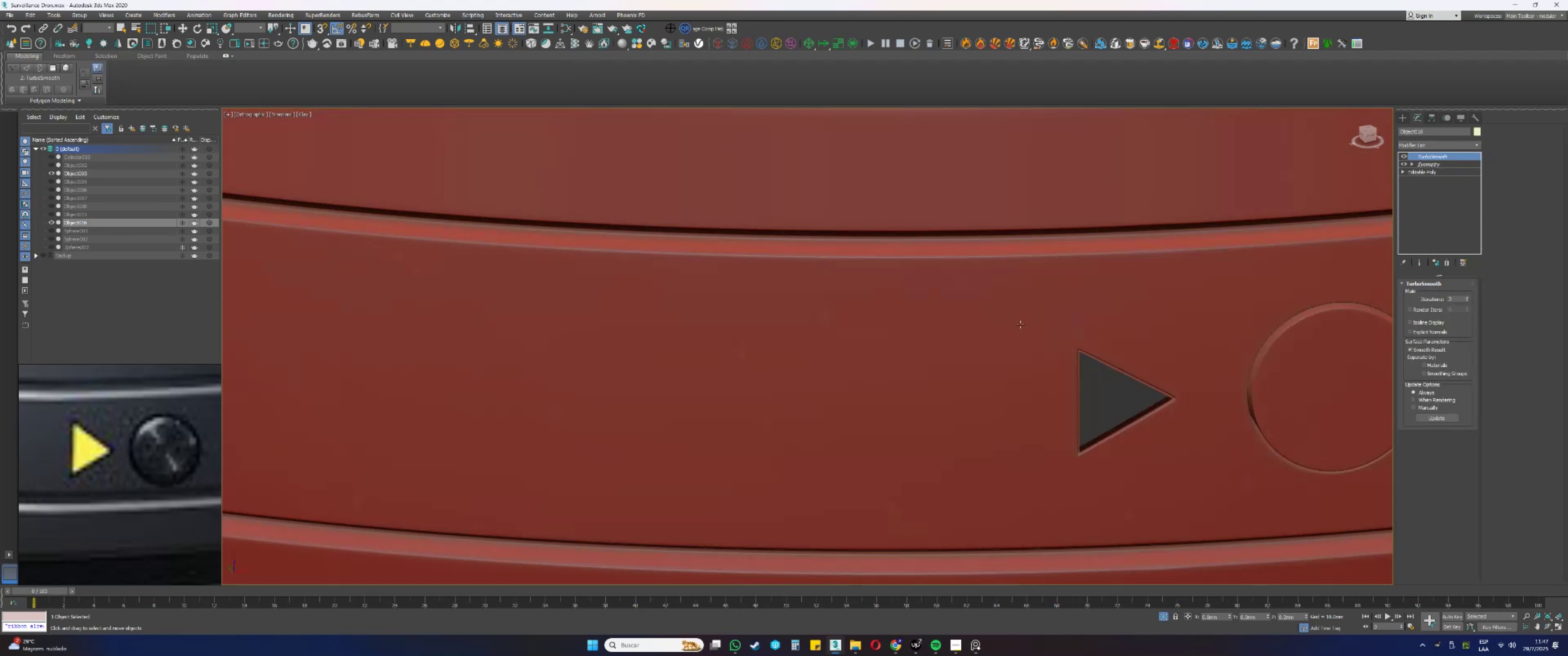 
hold_key(key=AltLeft, duration=0.33)
 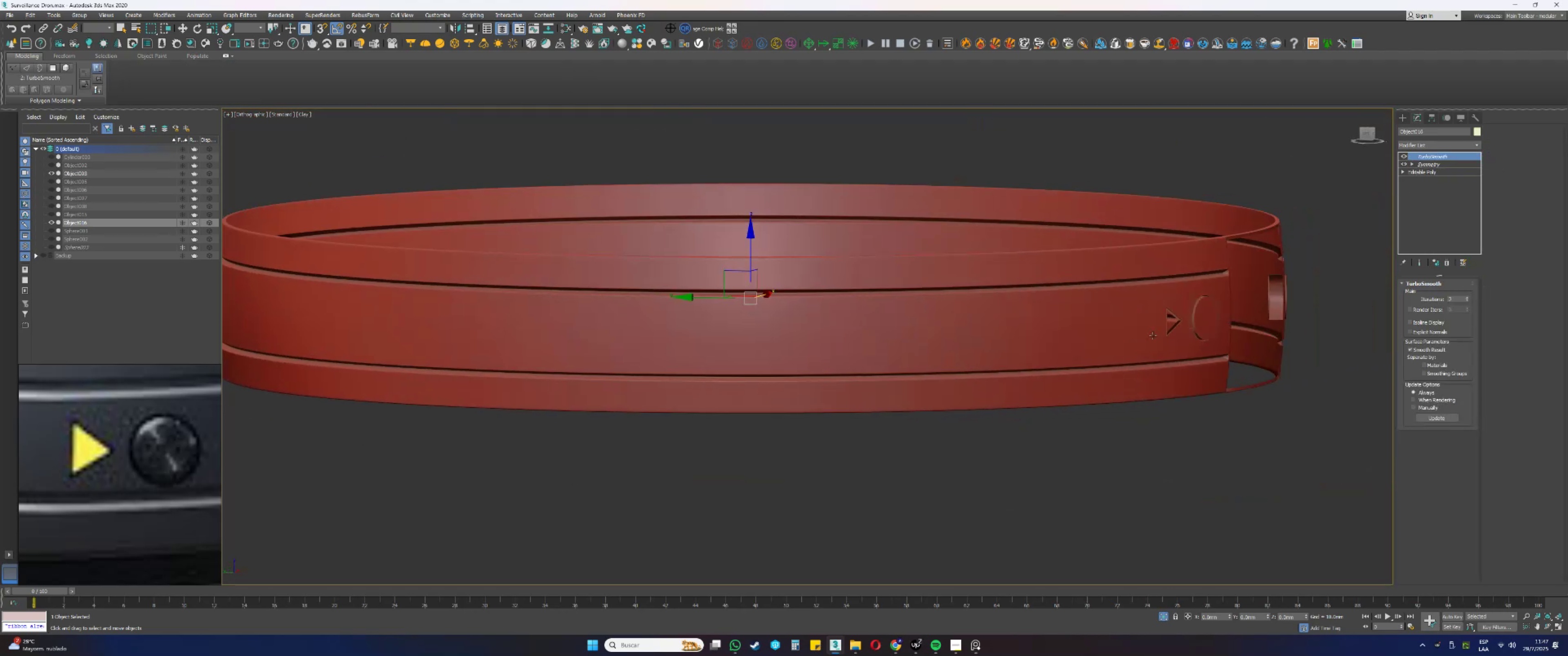 
scroll: coordinate [1179, 319], scroll_direction: up, amount: 8.0
 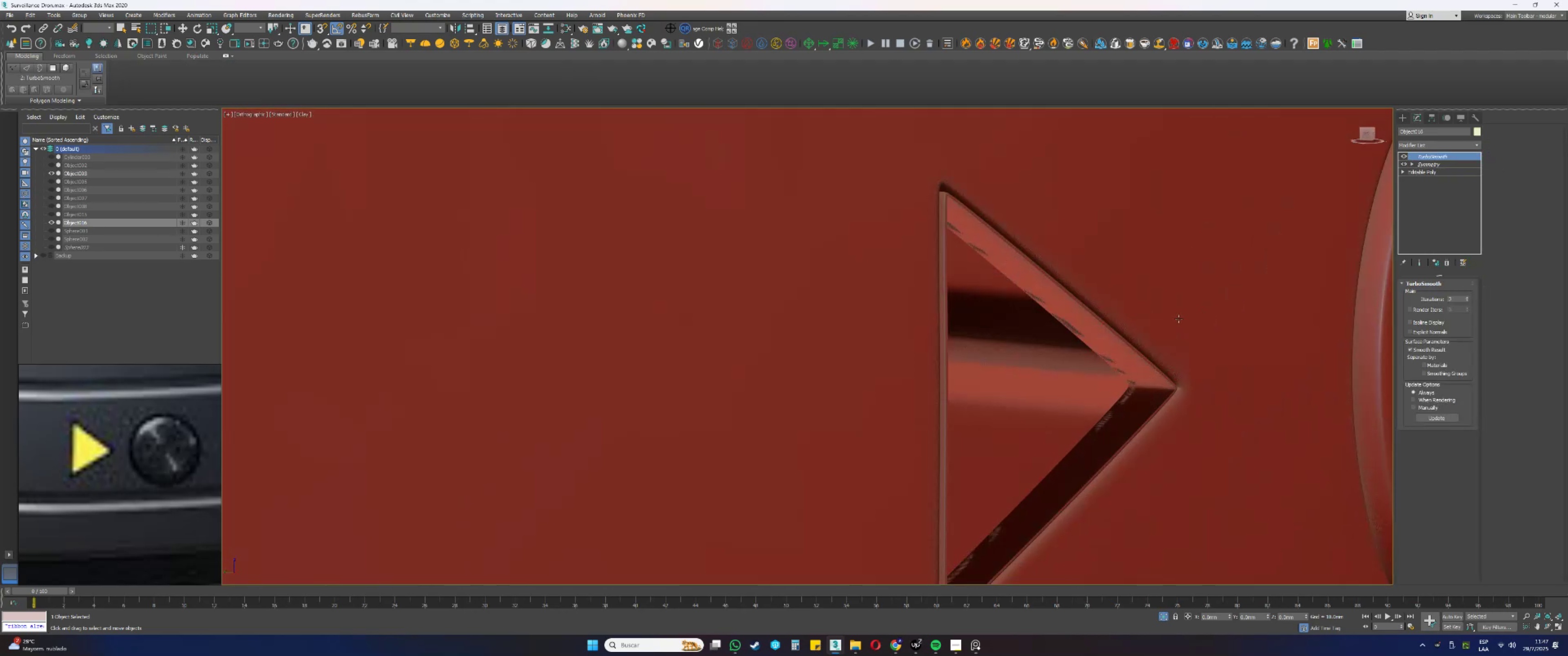 
key(F4)
 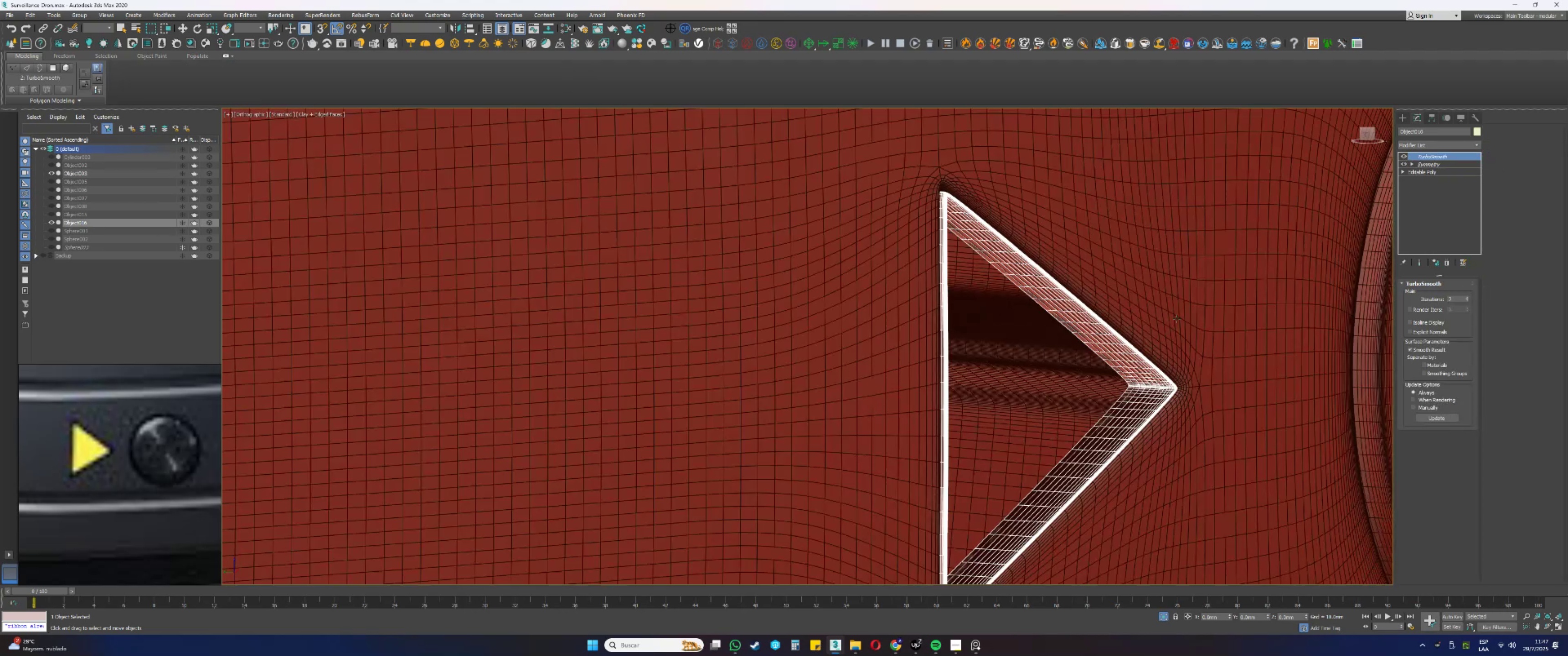 
key(F4)
 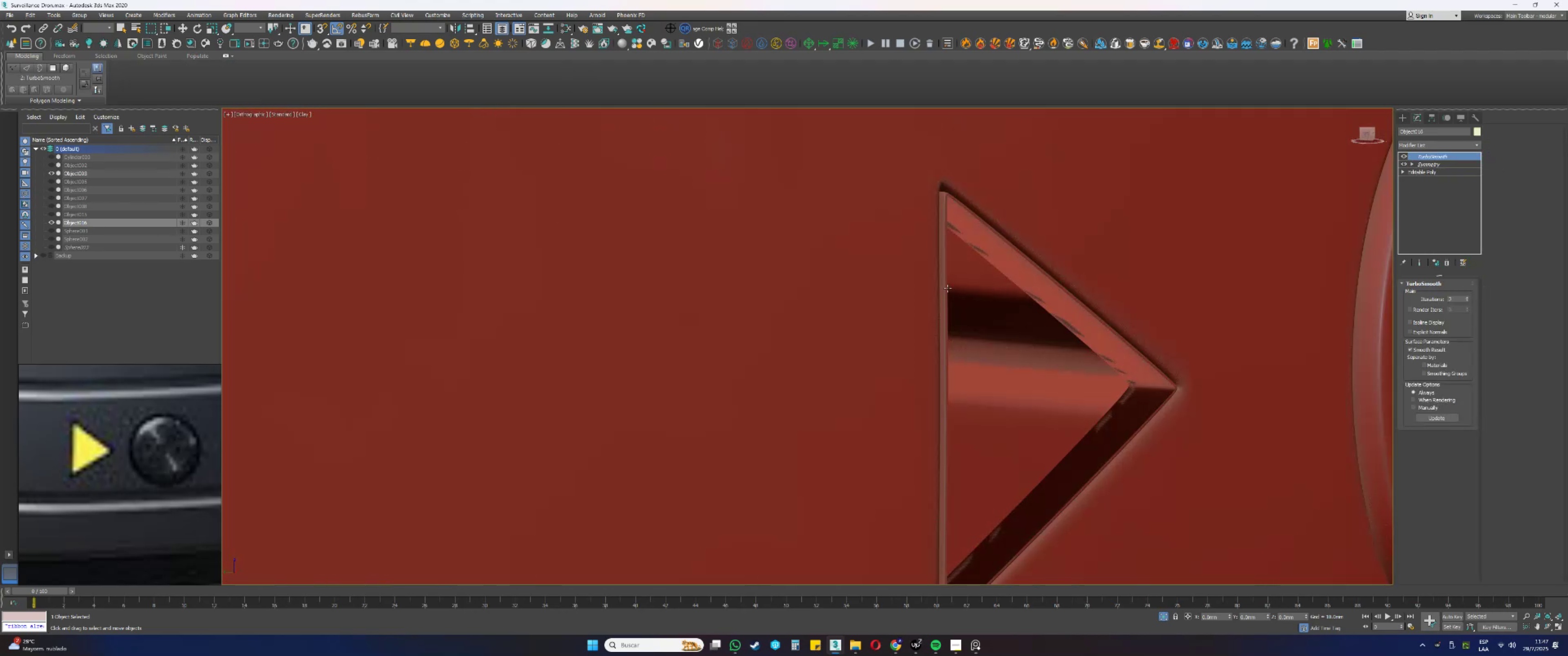 
left_click([944, 287])
 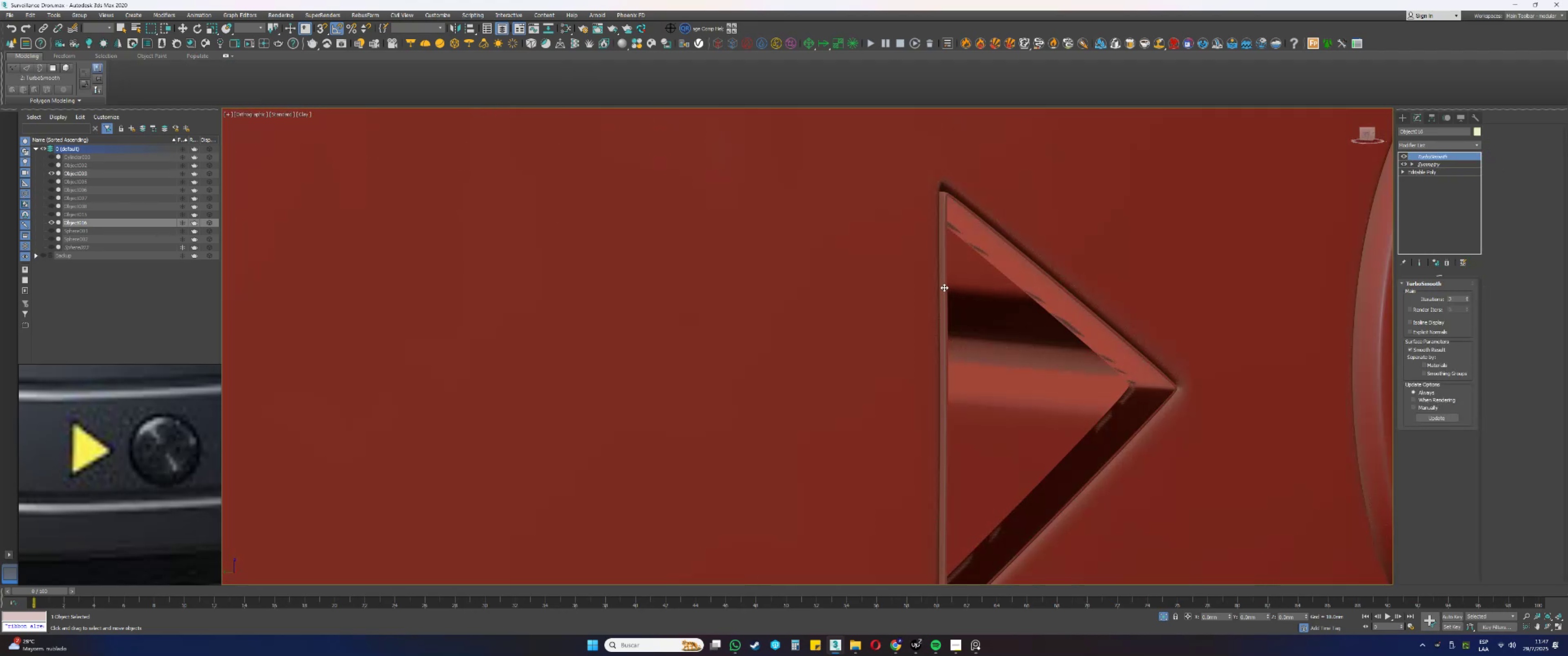 
type(pz[F4])
 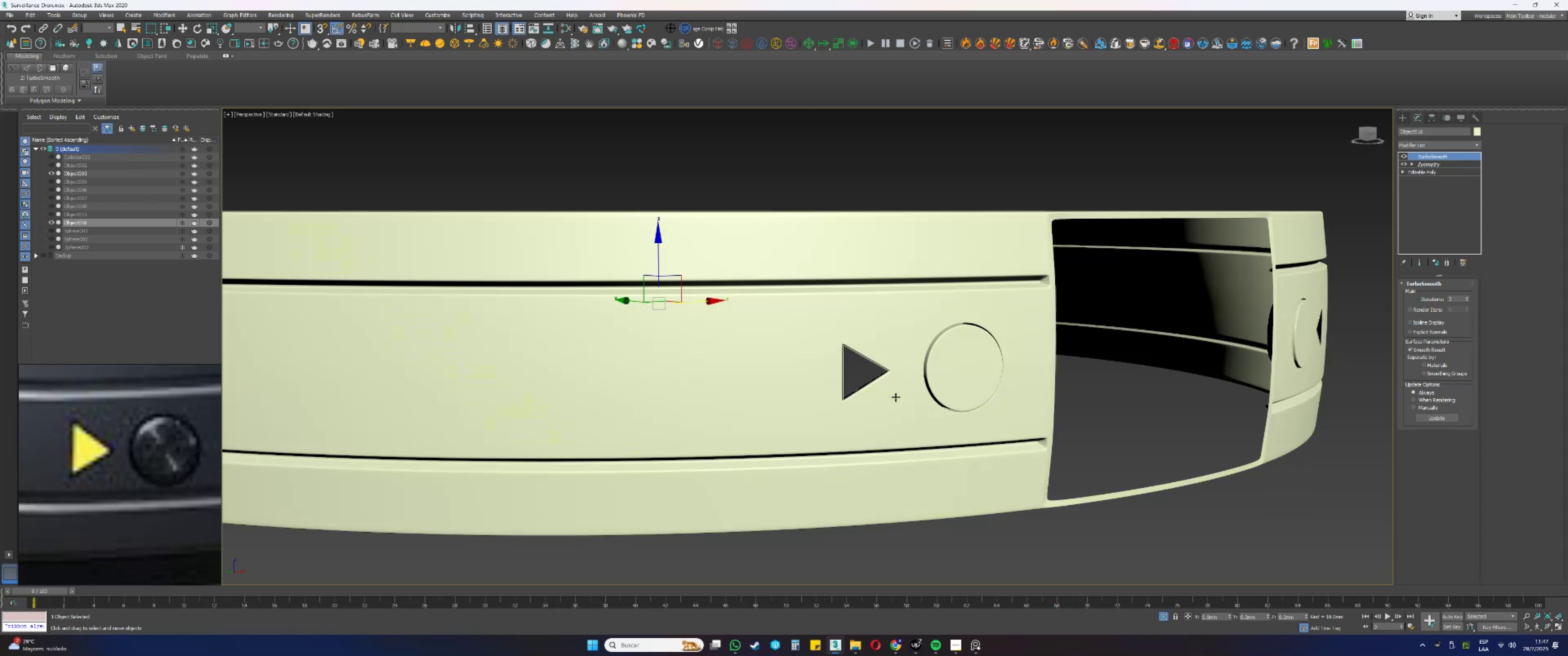 
scroll: coordinate [927, 384], scroll_direction: down, amount: 1.0
 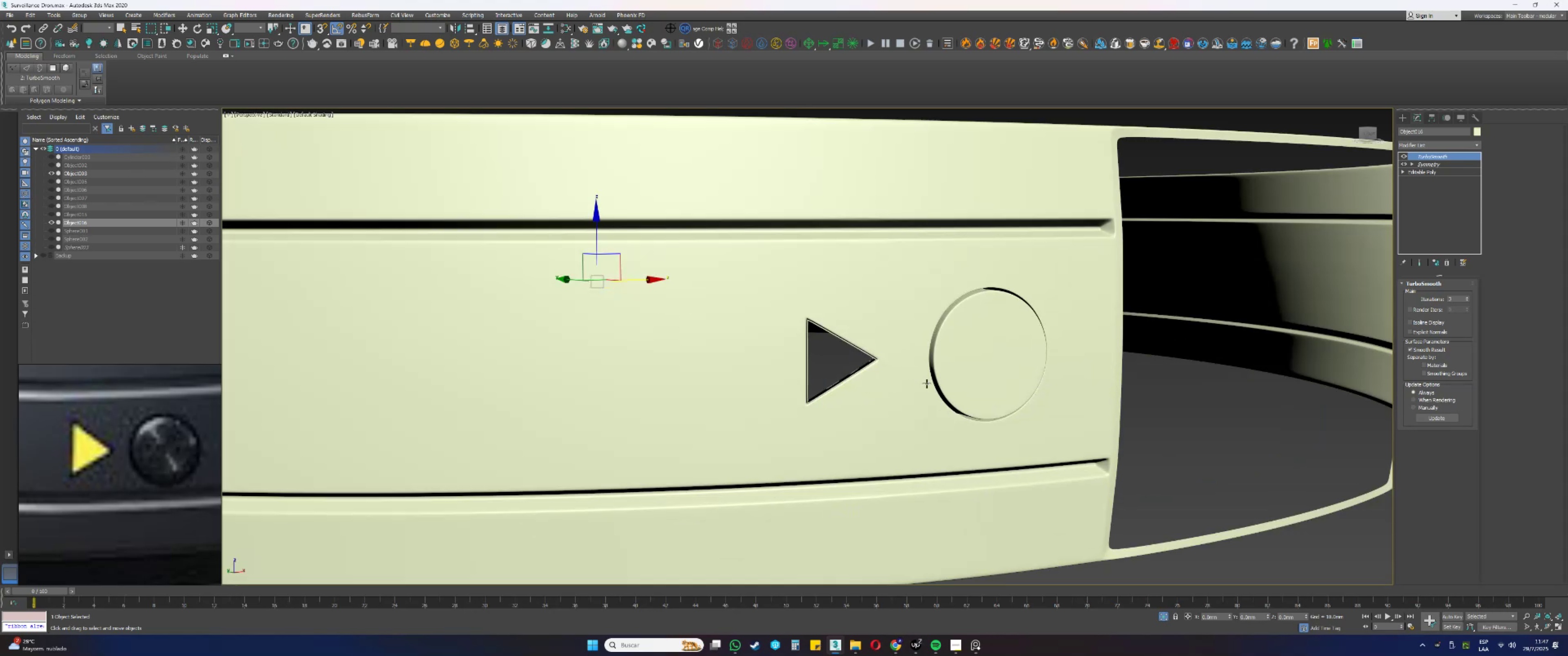 
key(Alt+AltLeft)
 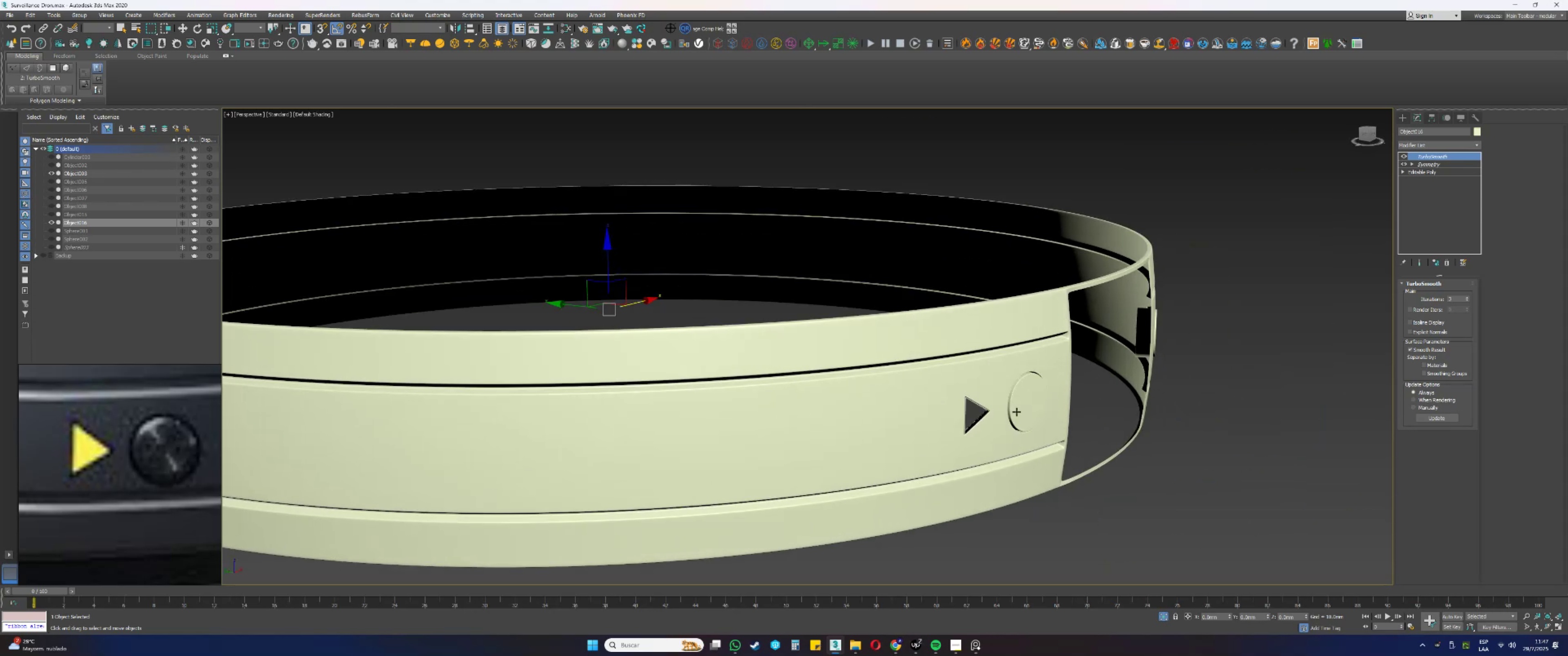 
scroll: coordinate [1007, 366], scroll_direction: up, amount: 6.0
 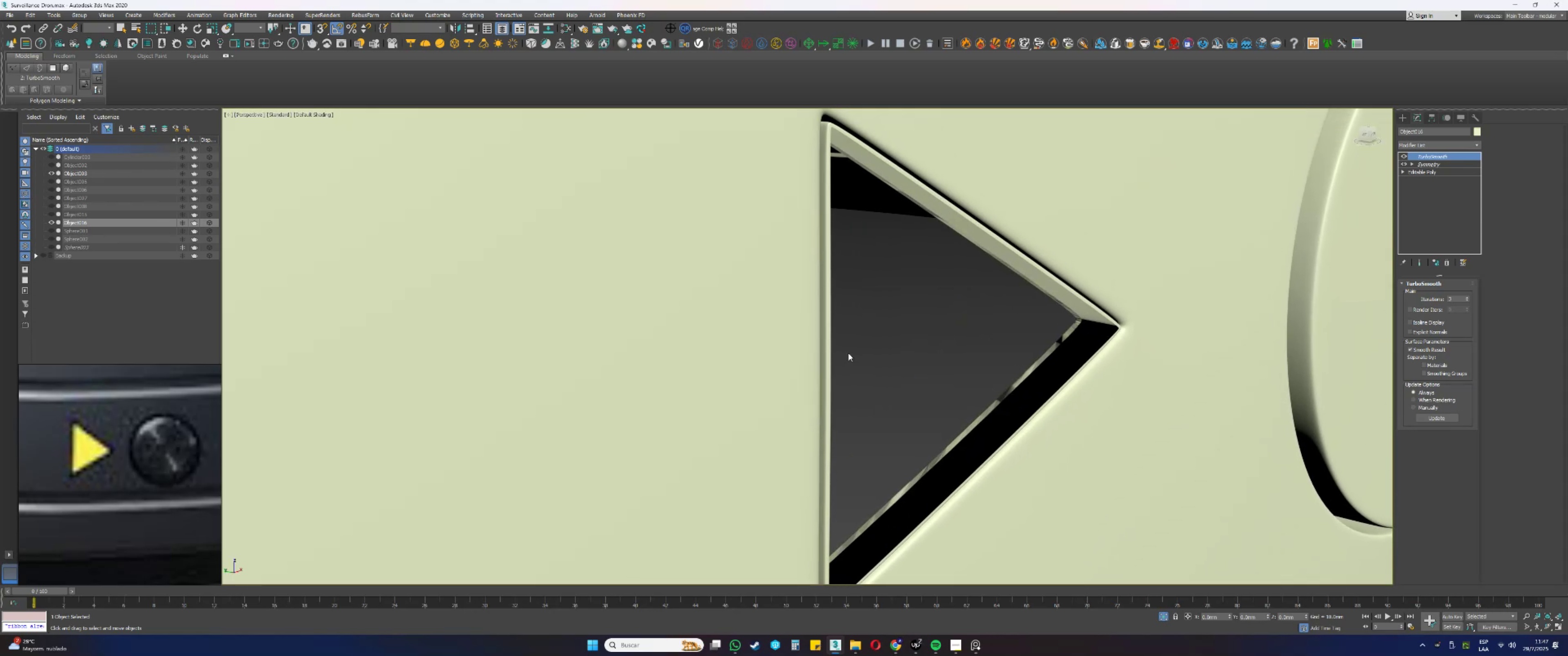 
left_click([294, 113])
 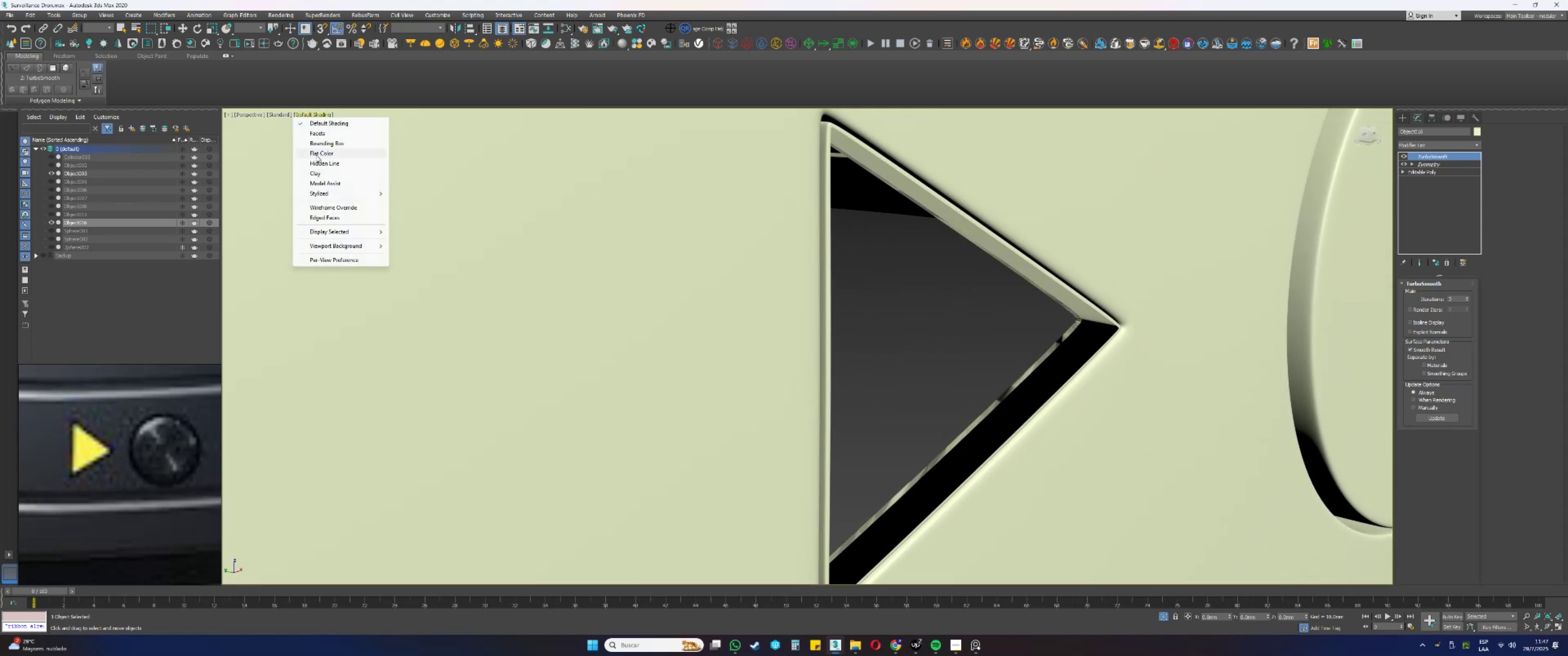 
left_click([313, 176])
 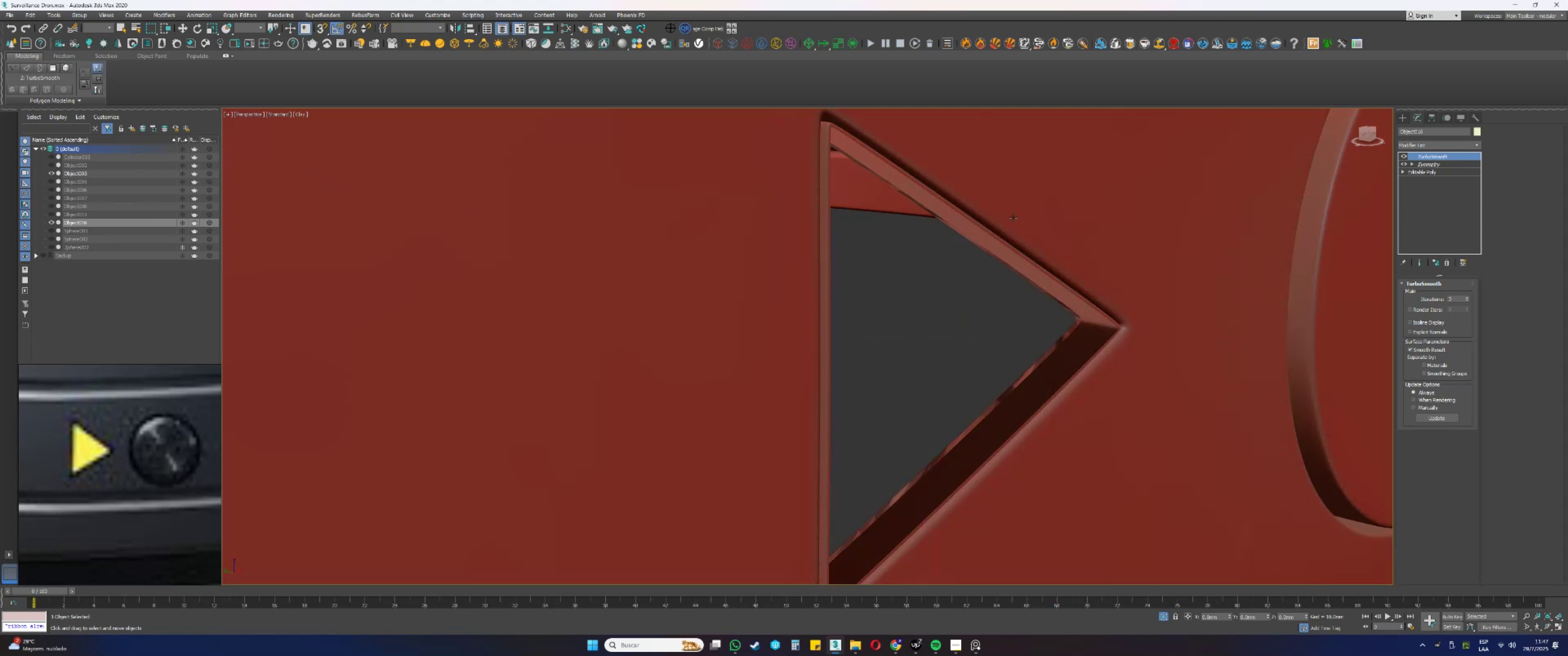 
scroll: coordinate [1010, 303], scroll_direction: down, amount: 5.0
 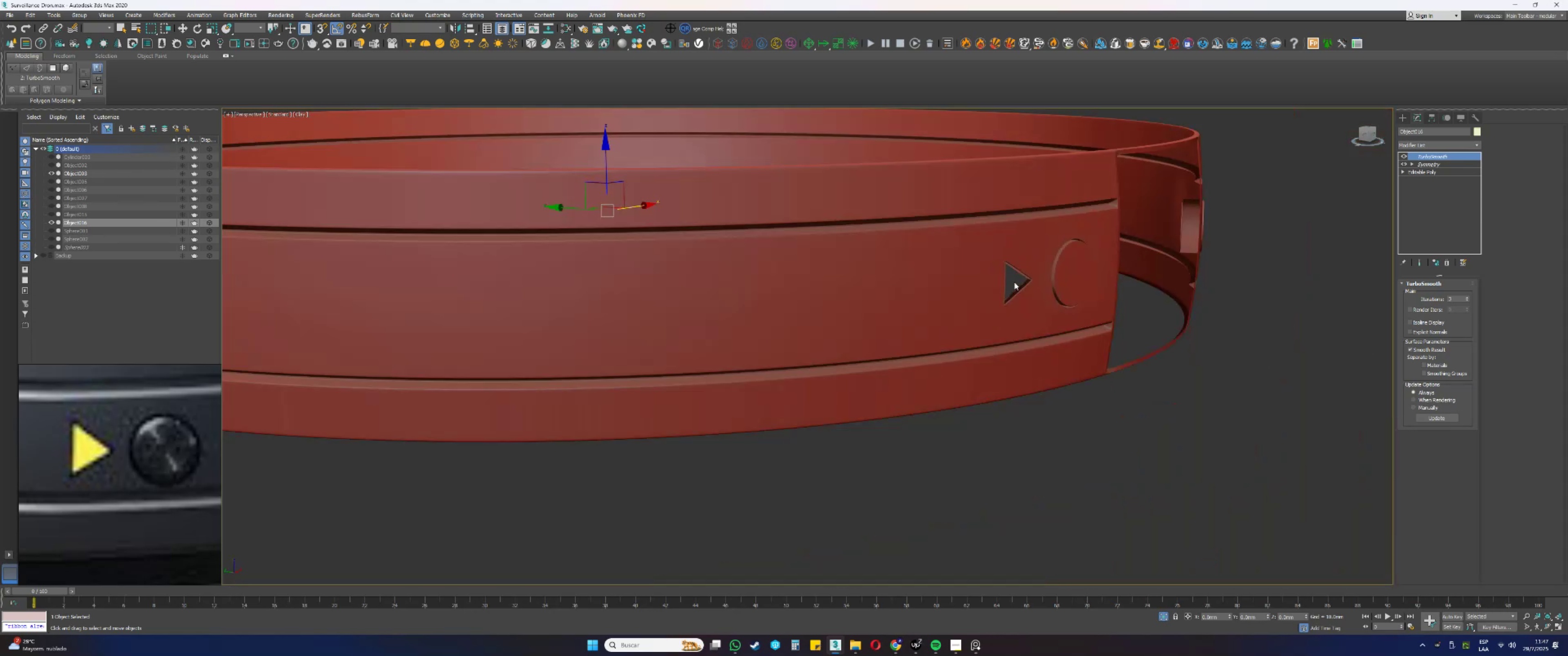 
hold_key(key=AltLeft, duration=1.52)
 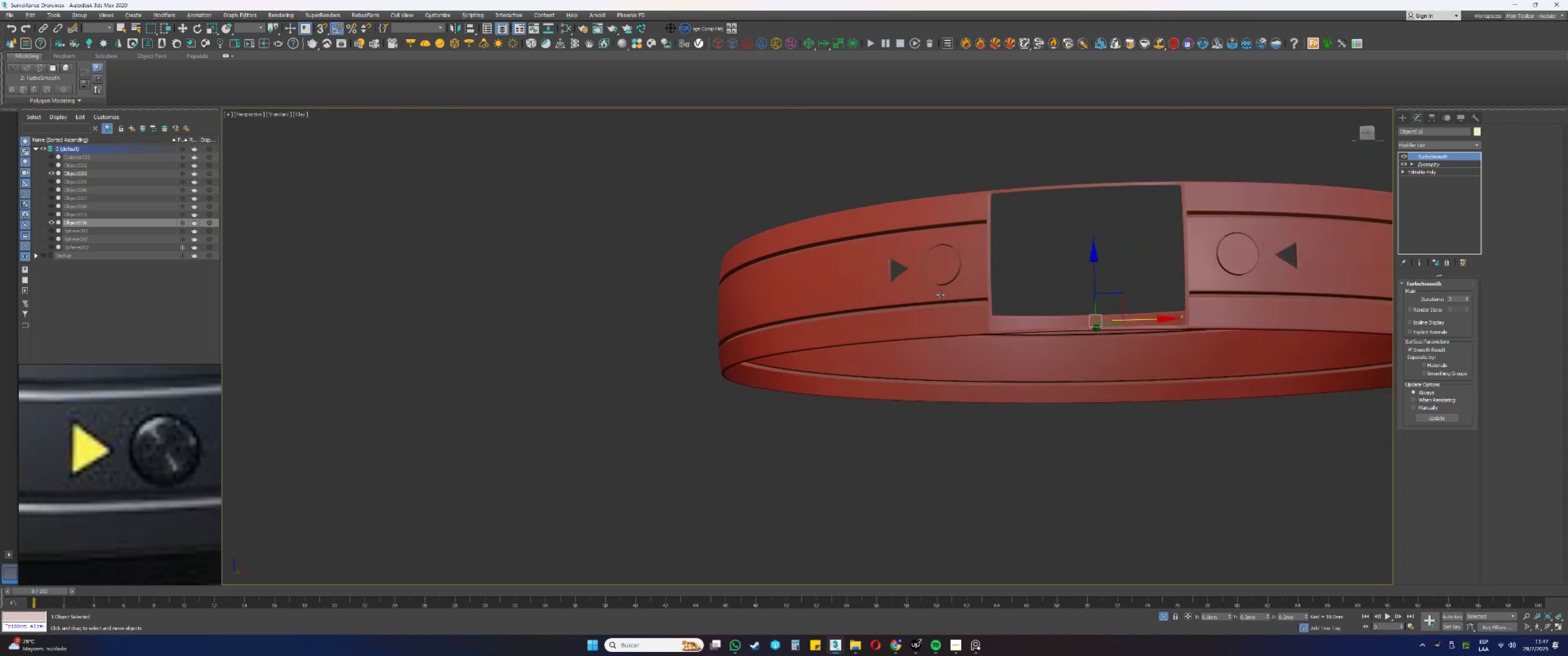 
hold_key(key=AltLeft, duration=1.1)
 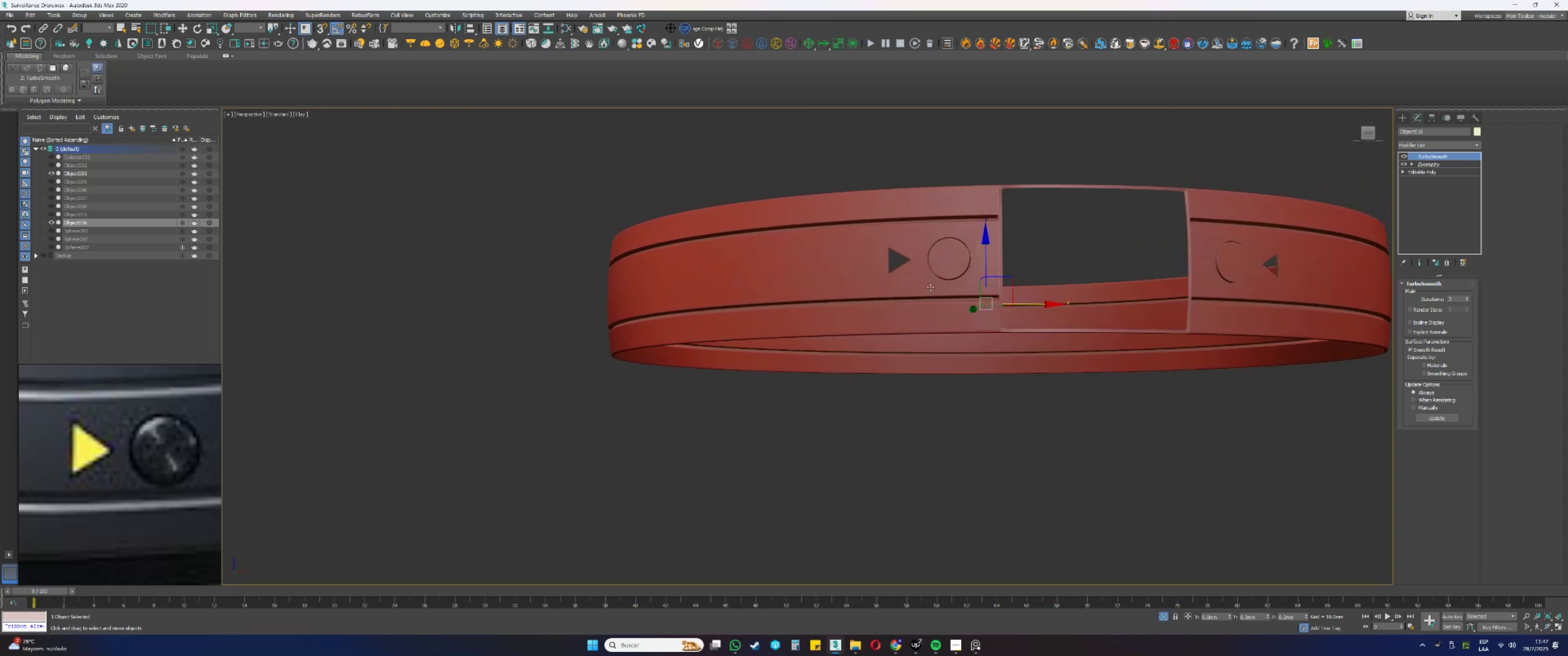 
scroll: coordinate [940, 271], scroll_direction: up, amount: 4.0
 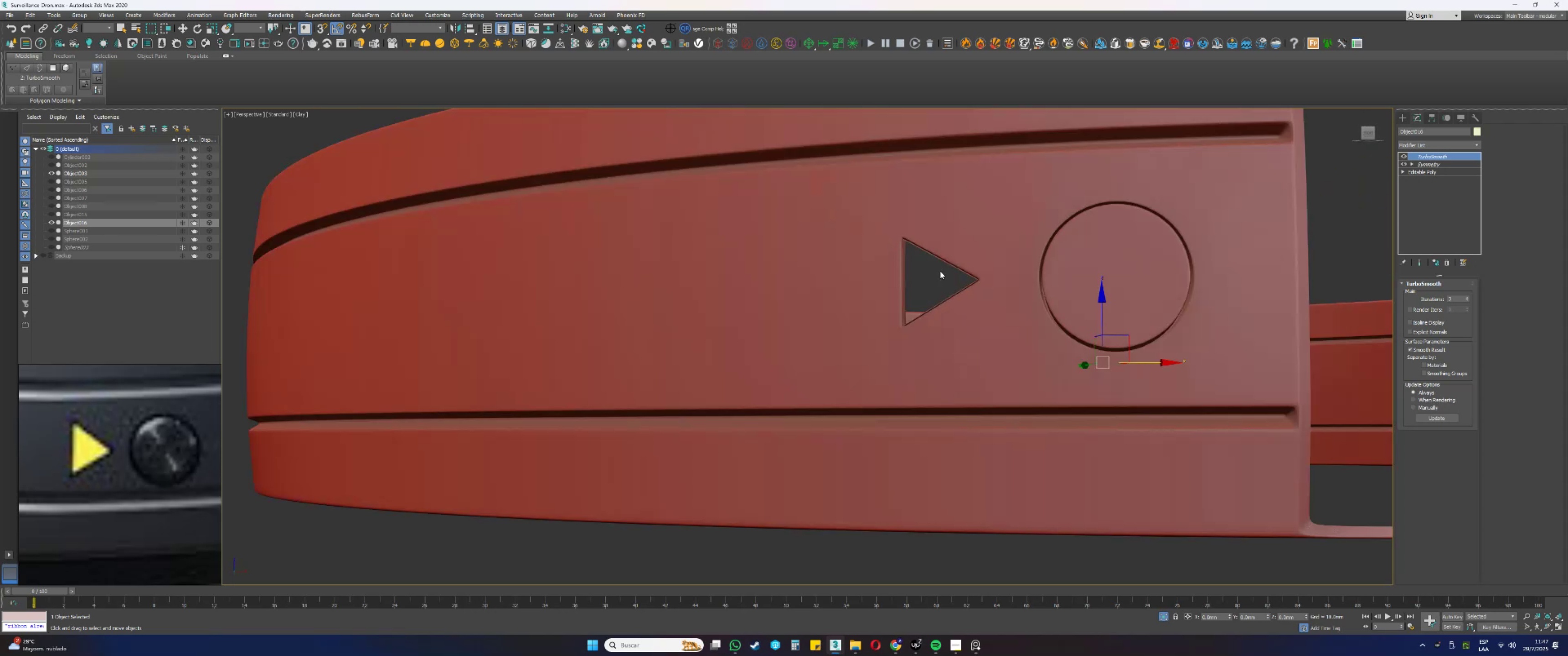 
key(Alt+AltLeft)
 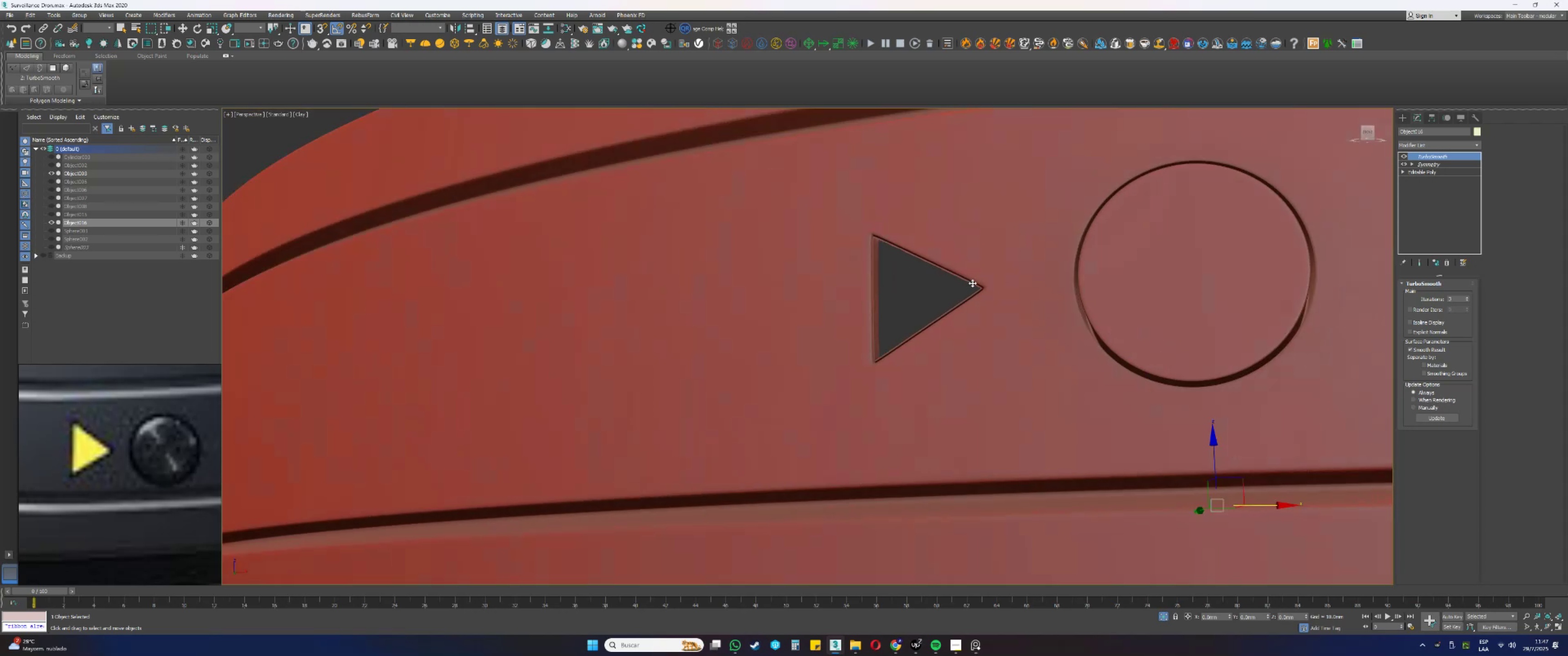 
key(F4)
 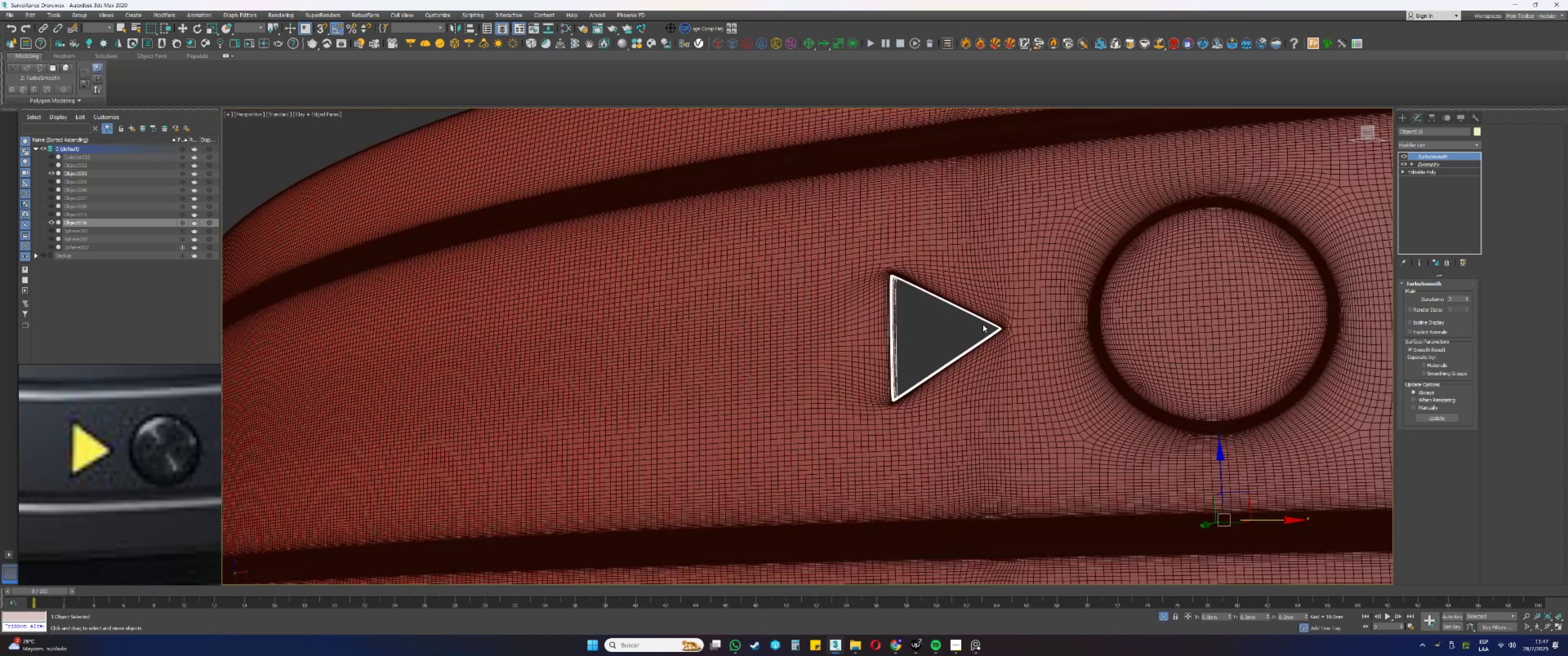 
scroll: coordinate [984, 323], scroll_direction: up, amount: 1.0
 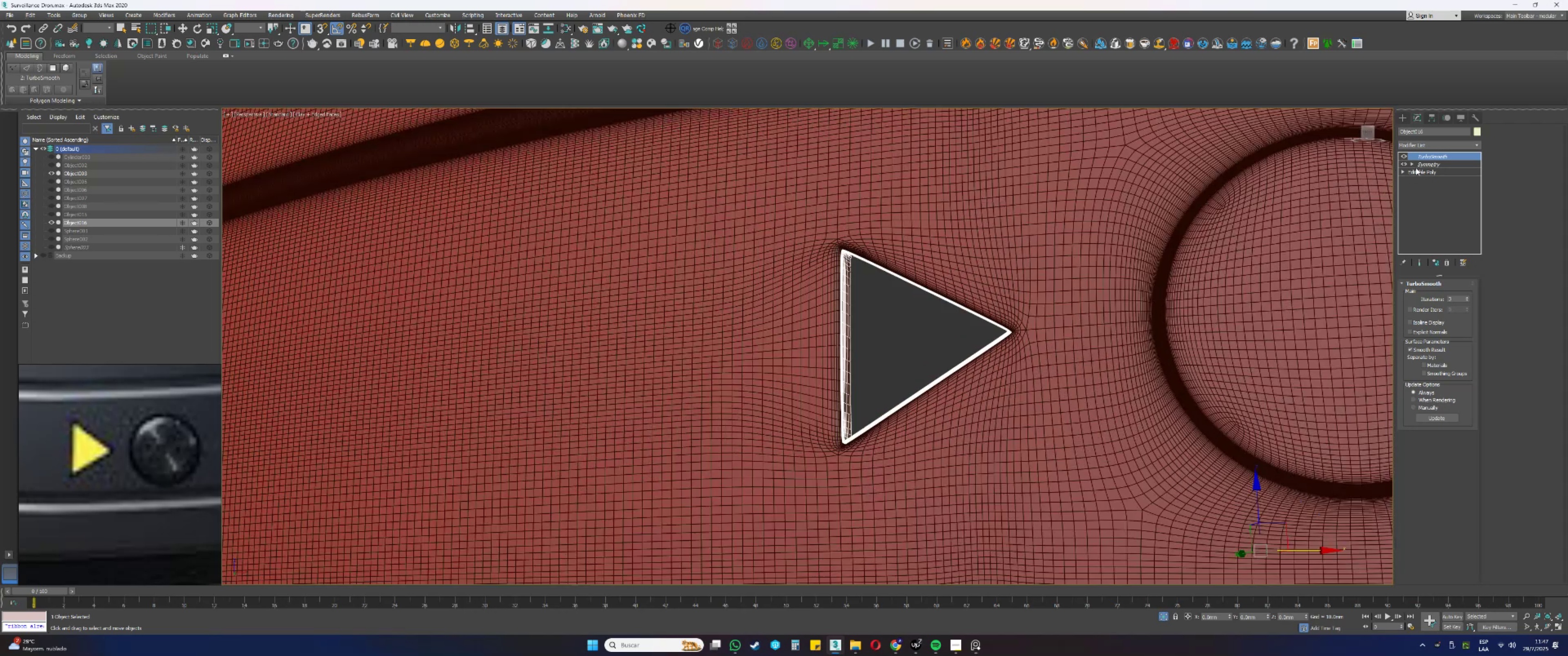 
left_click([1416, 171])
 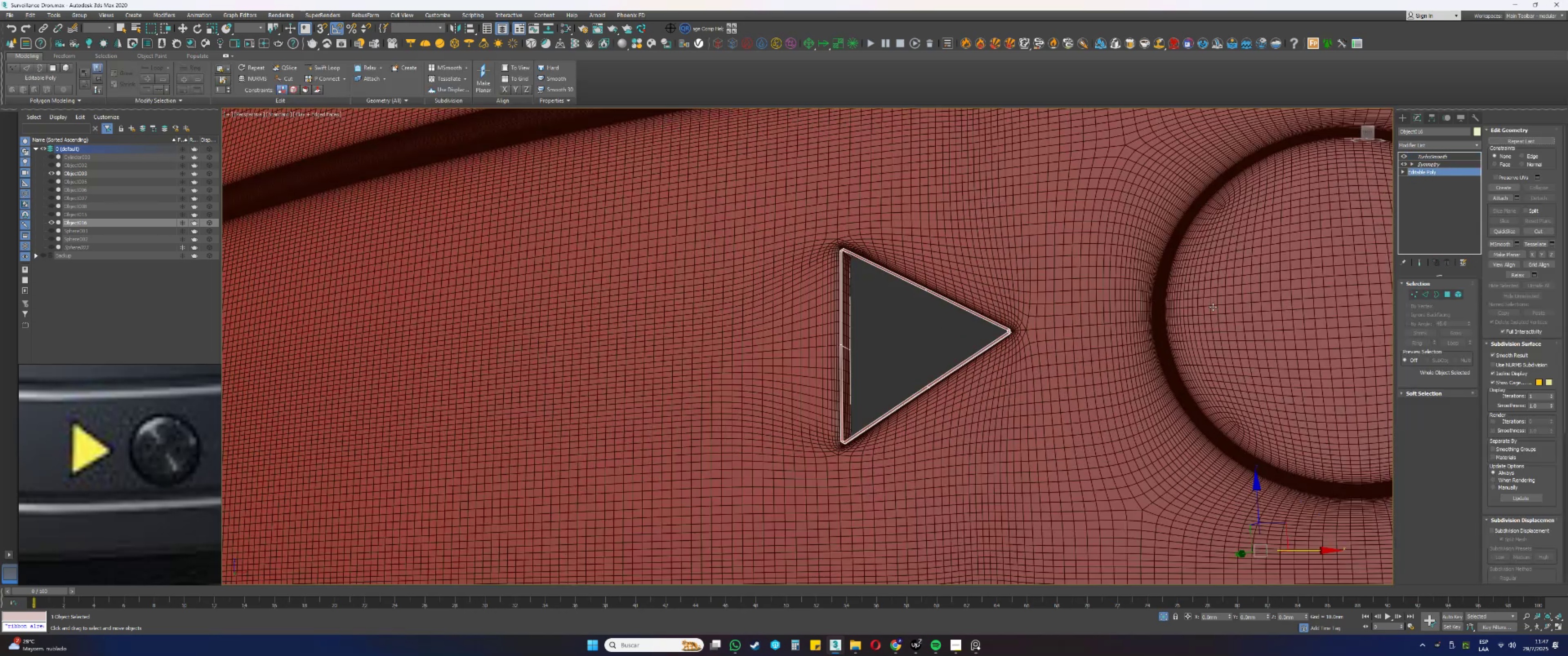 
scroll: coordinate [961, 301], scroll_direction: up, amount: 2.0
 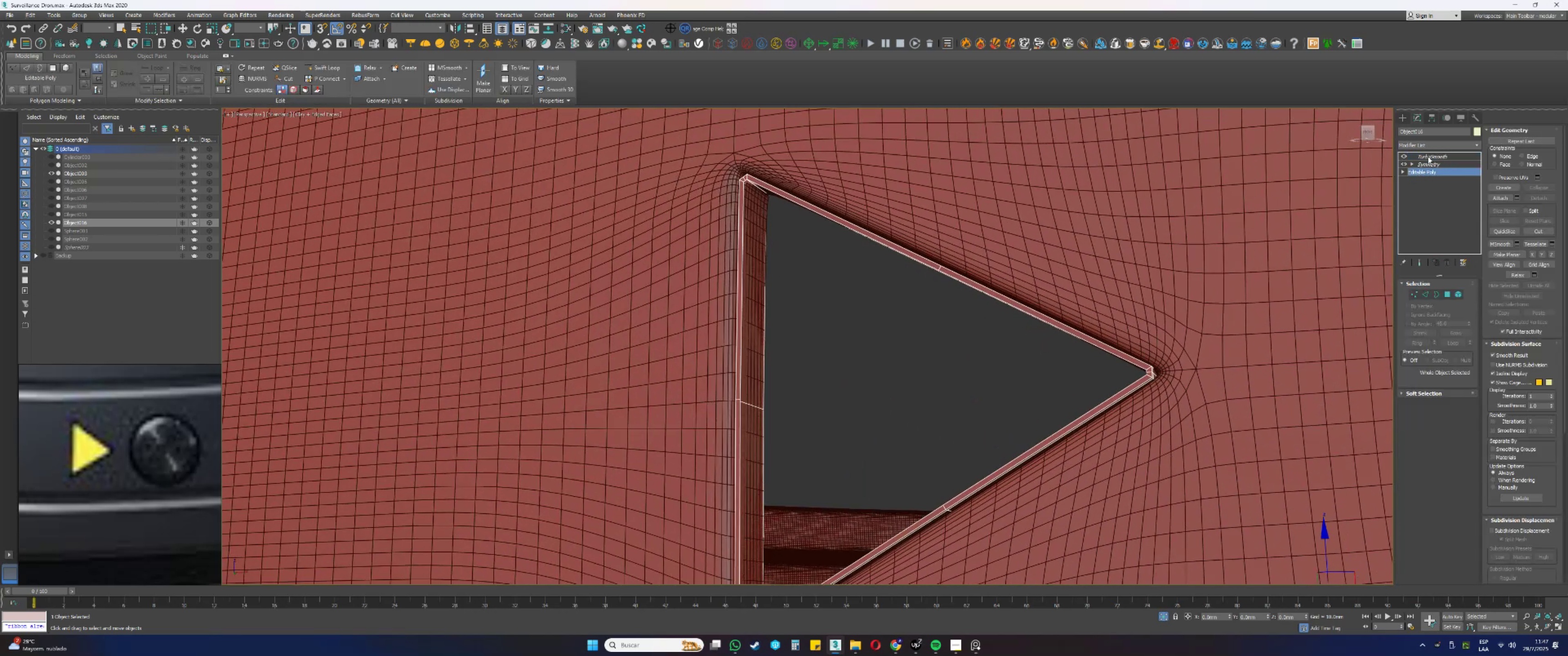 
left_click([1402, 157])
 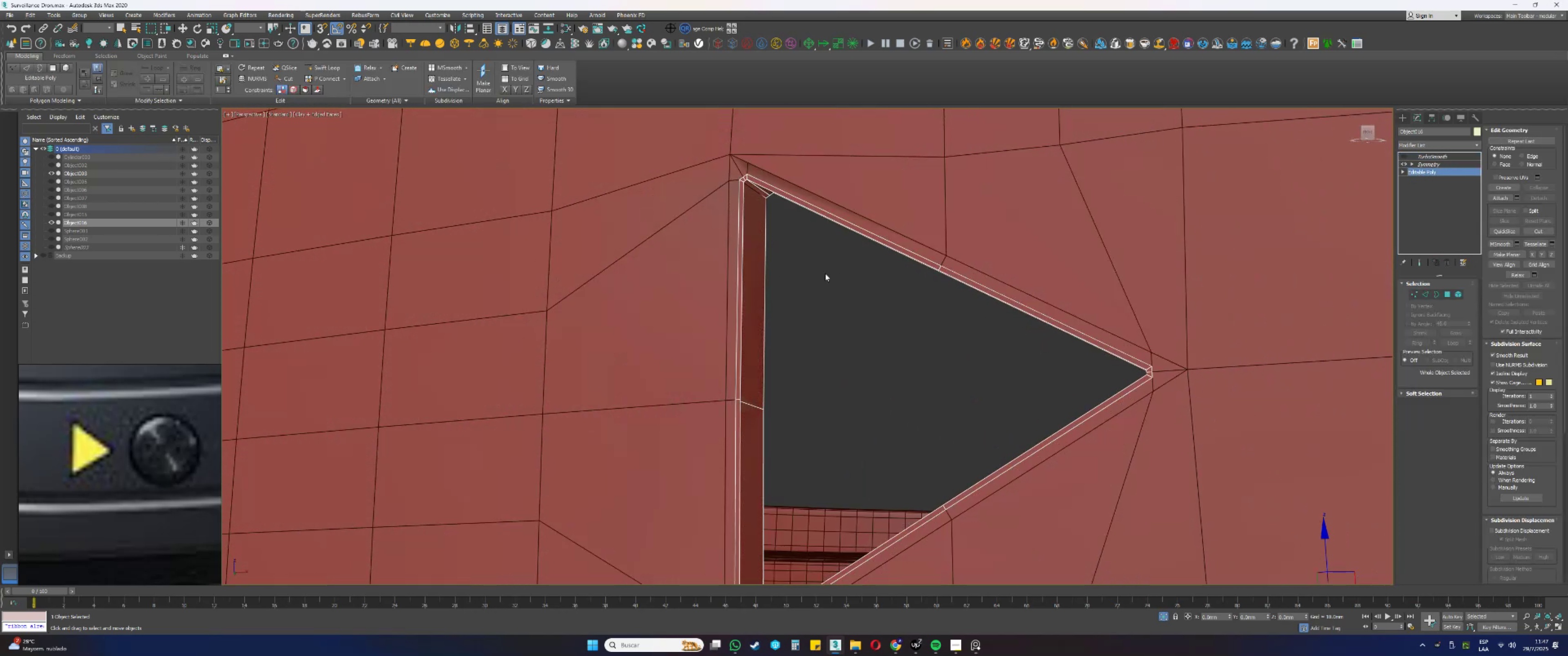 
key(3)
 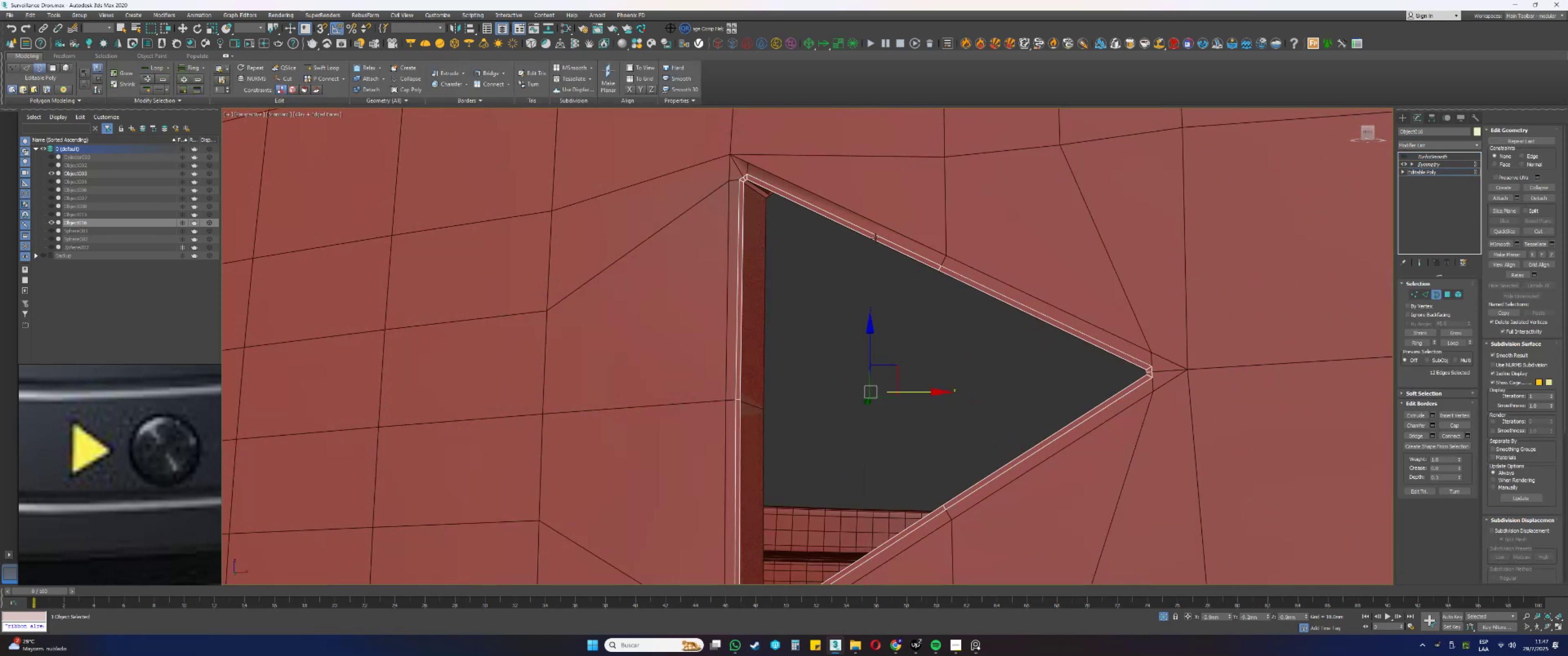 
left_click([876, 238])
 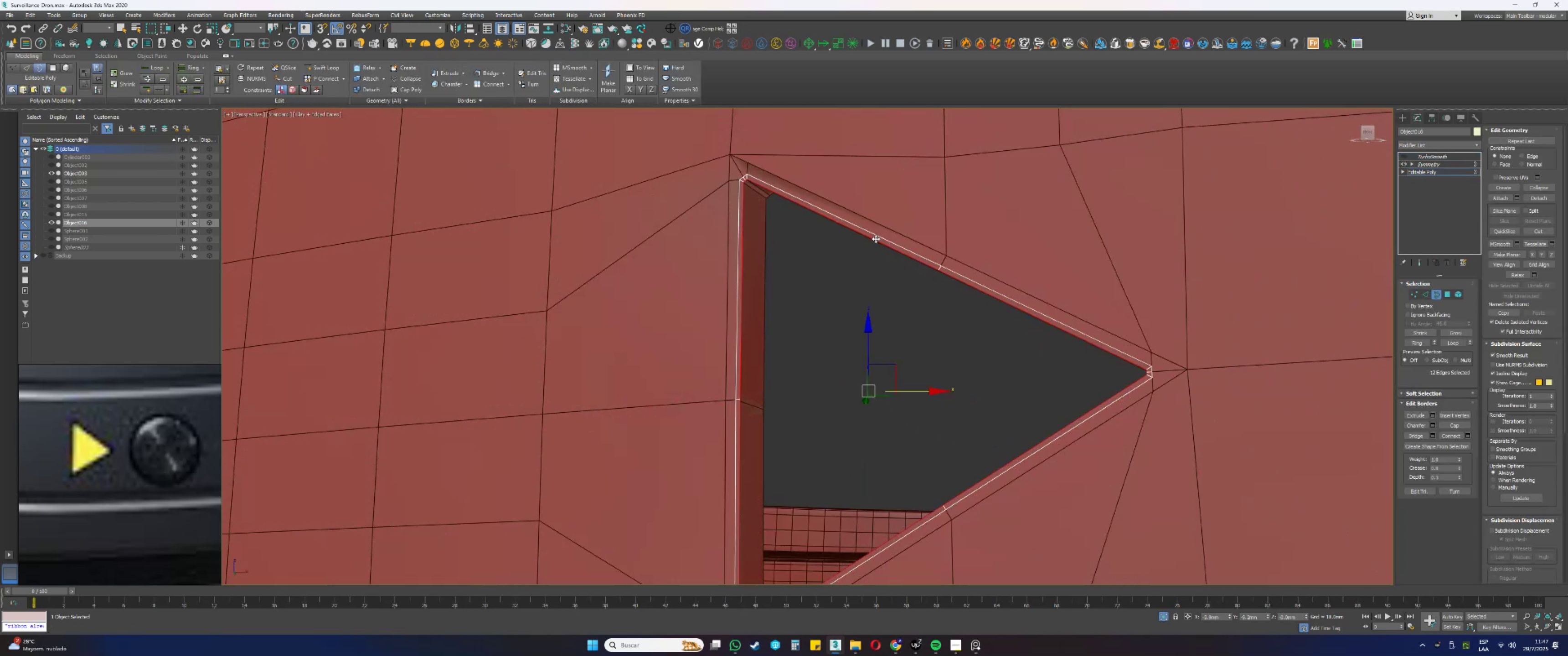 
hold_key(key=AltLeft, duration=0.76)
 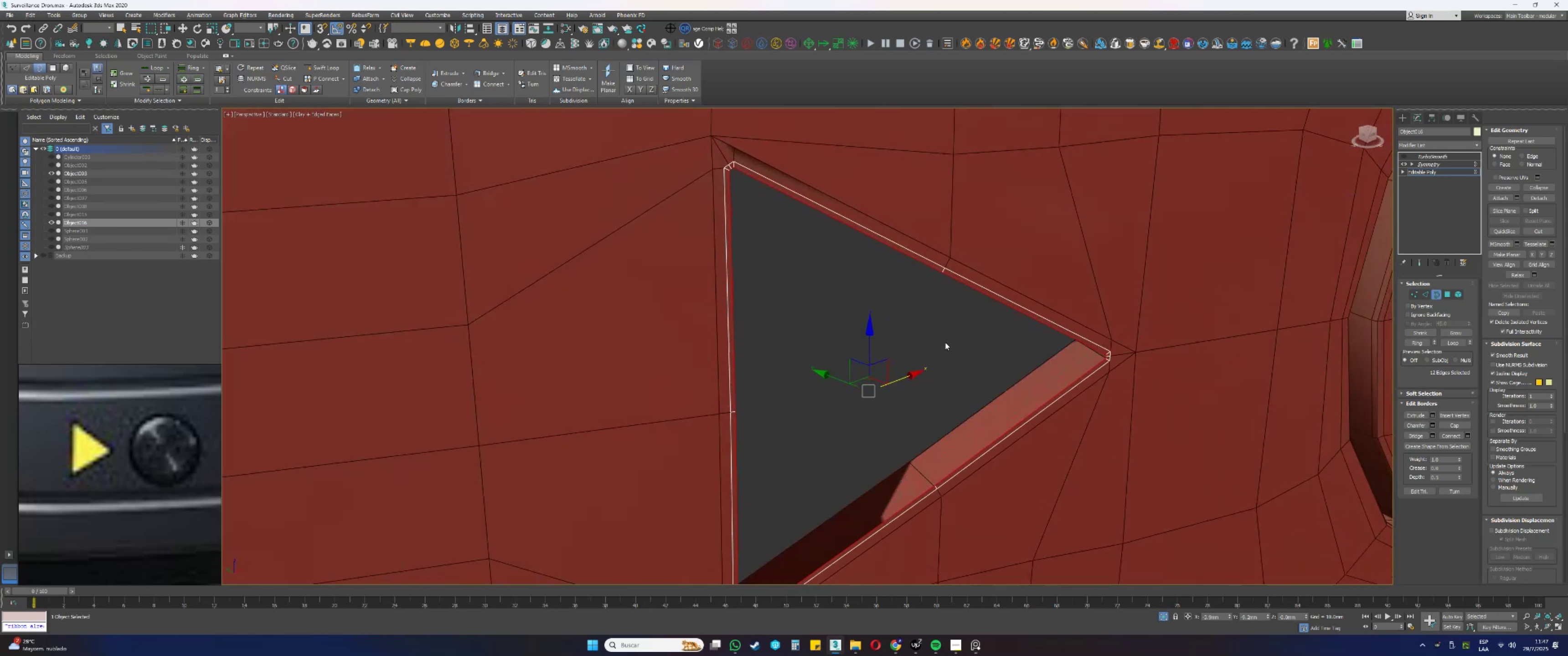 
hold_key(key=AltLeft, duration=0.33)
 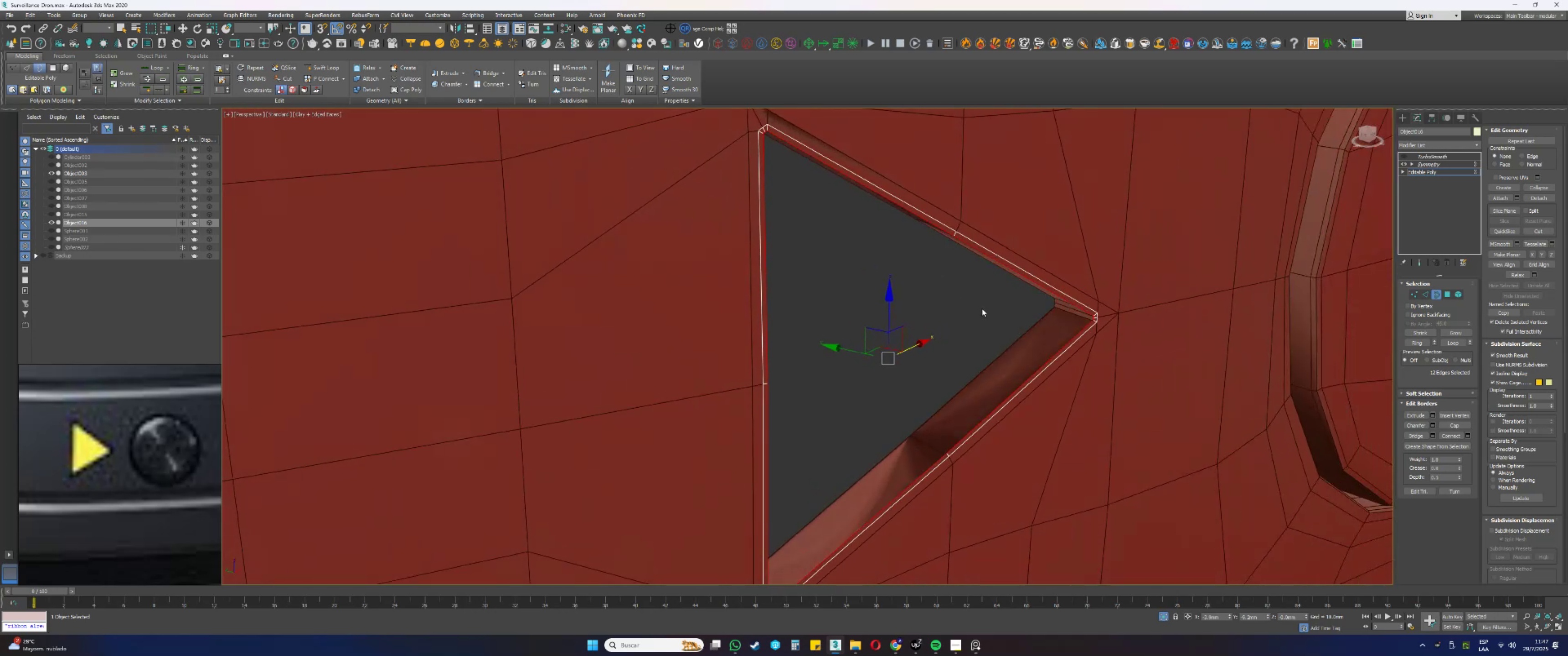 
scroll: coordinate [977, 316], scroll_direction: up, amount: 1.0
 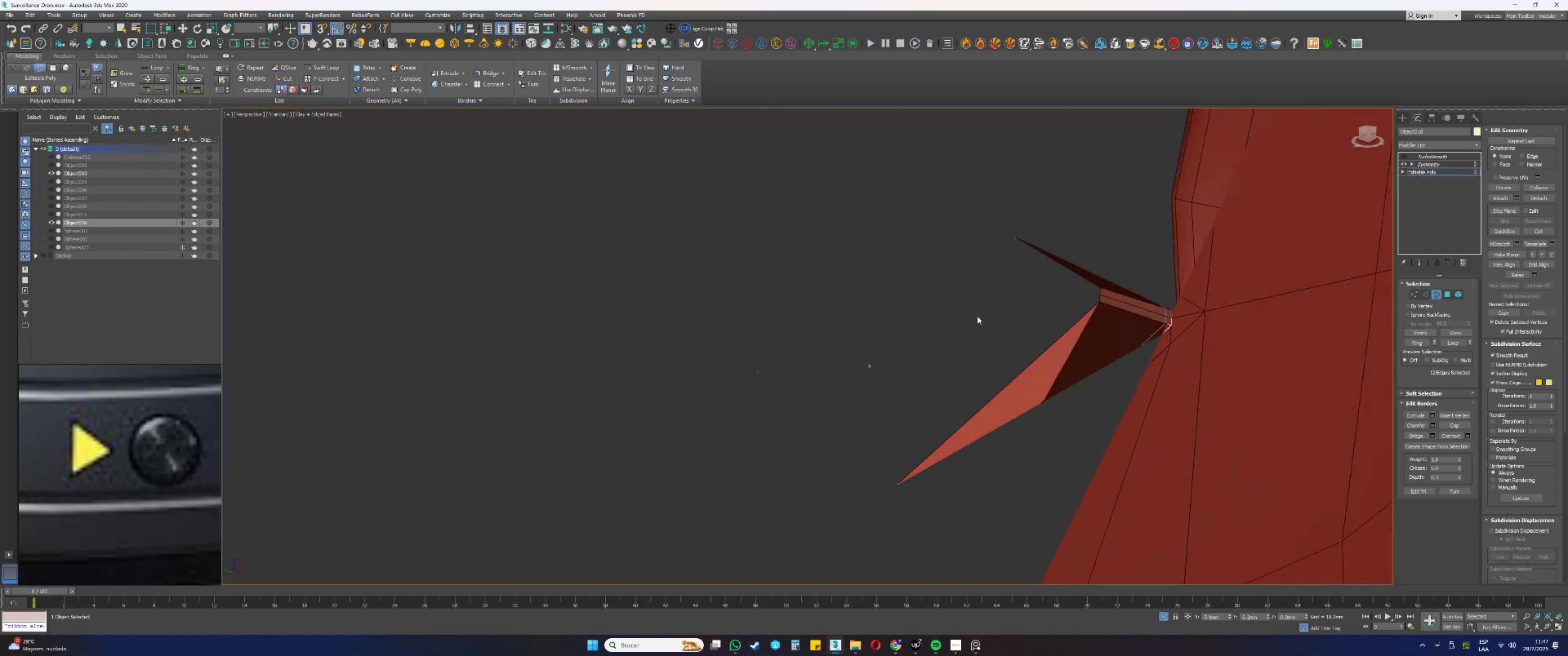 
key(Alt+AltLeft)
 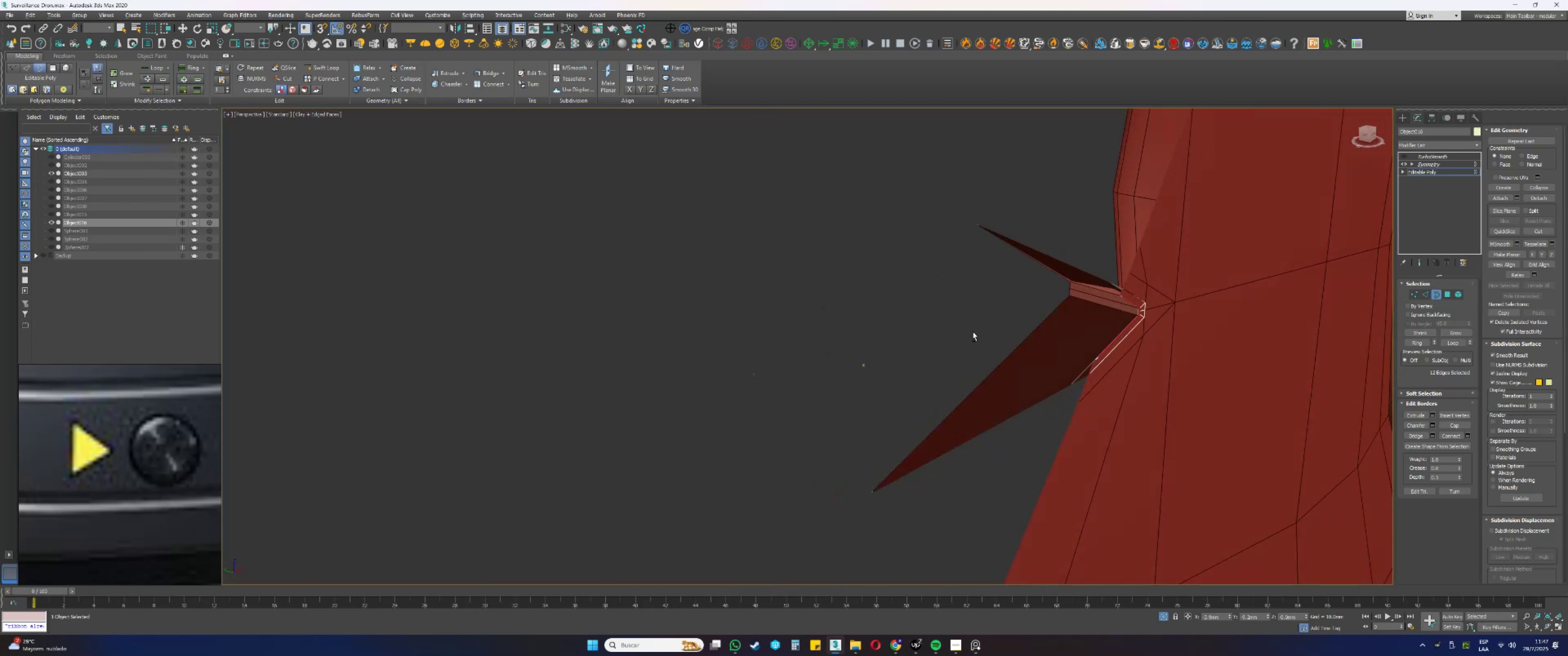 
scroll: coordinate [973, 332], scroll_direction: down, amount: 1.0
 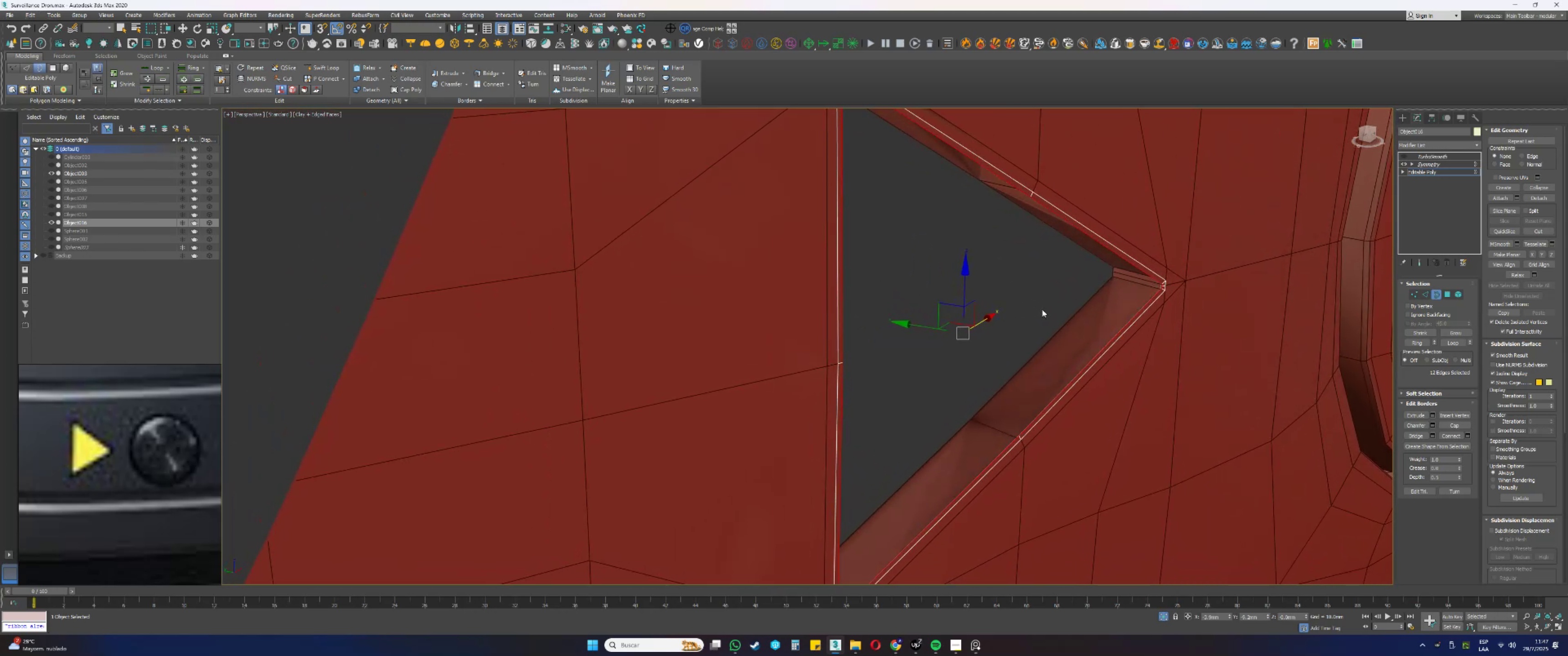 
wait(6.02)
 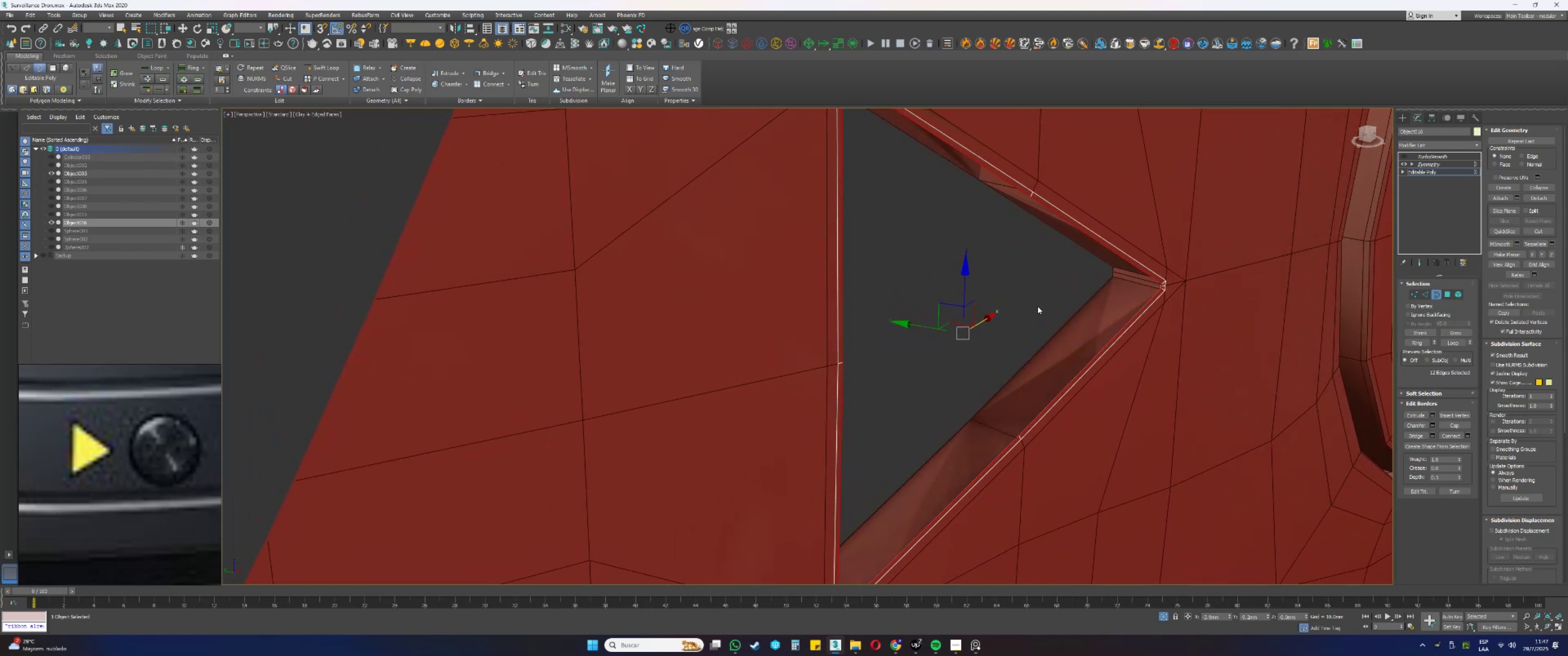 
hold_key(key=ShiftLeft, duration=0.38)
left_click_drag(start_coordinate=[923, 325], to_coordinate=[895, 319])
 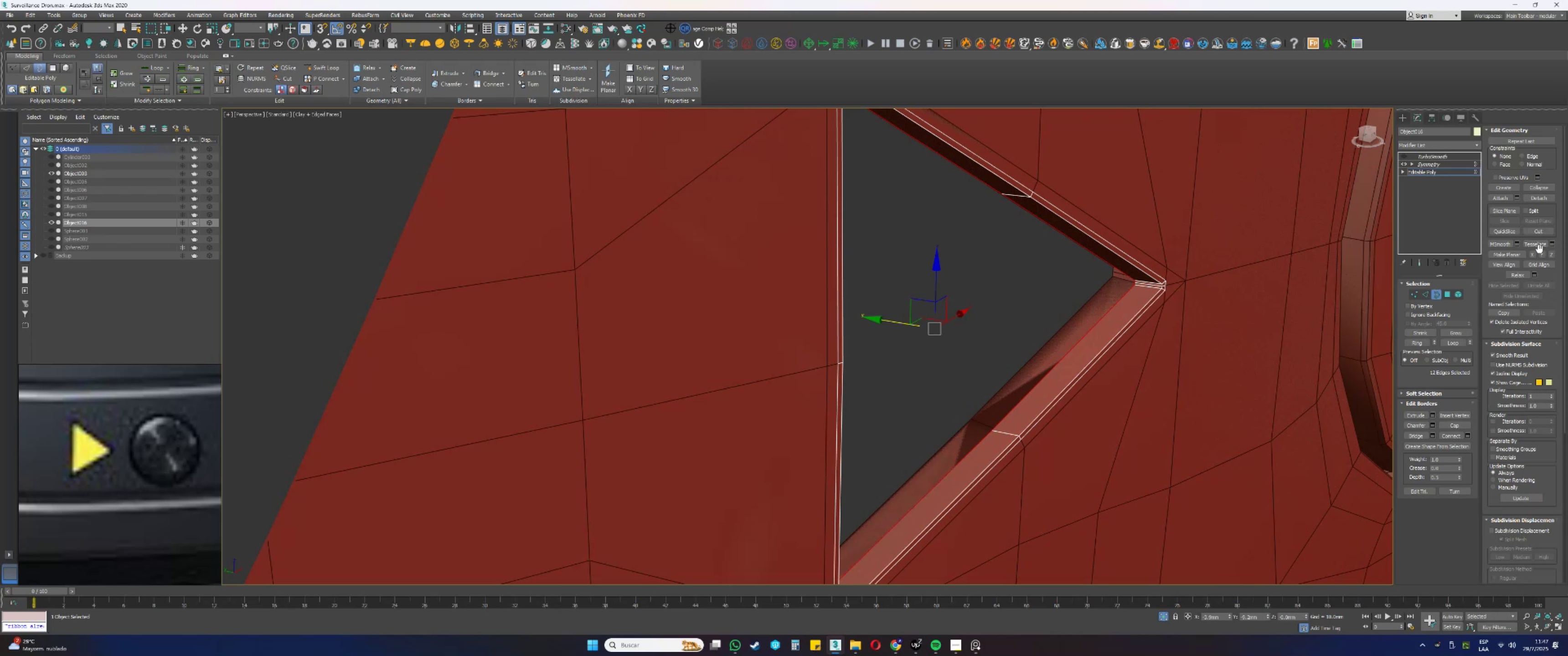 
left_click([1541, 251])
 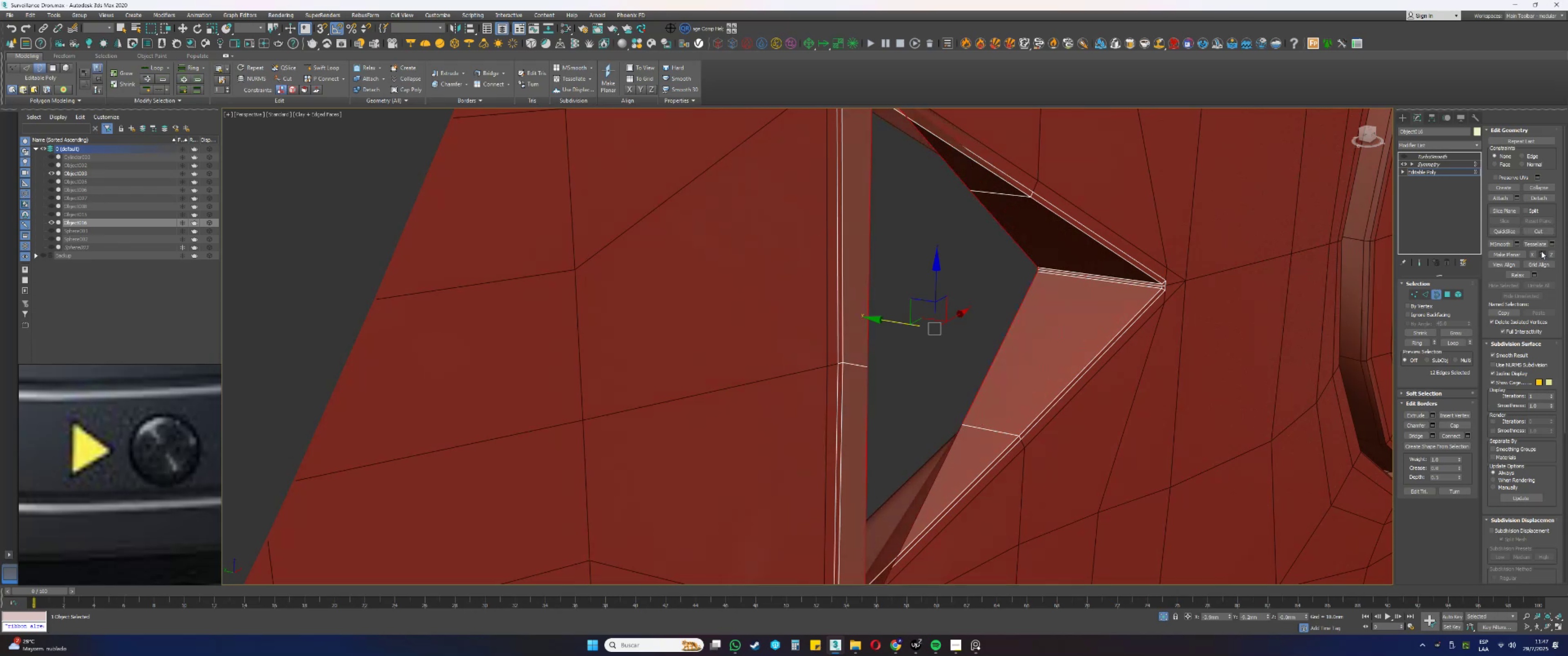 
scroll: coordinate [961, 339], scroll_direction: down, amount: 2.0
 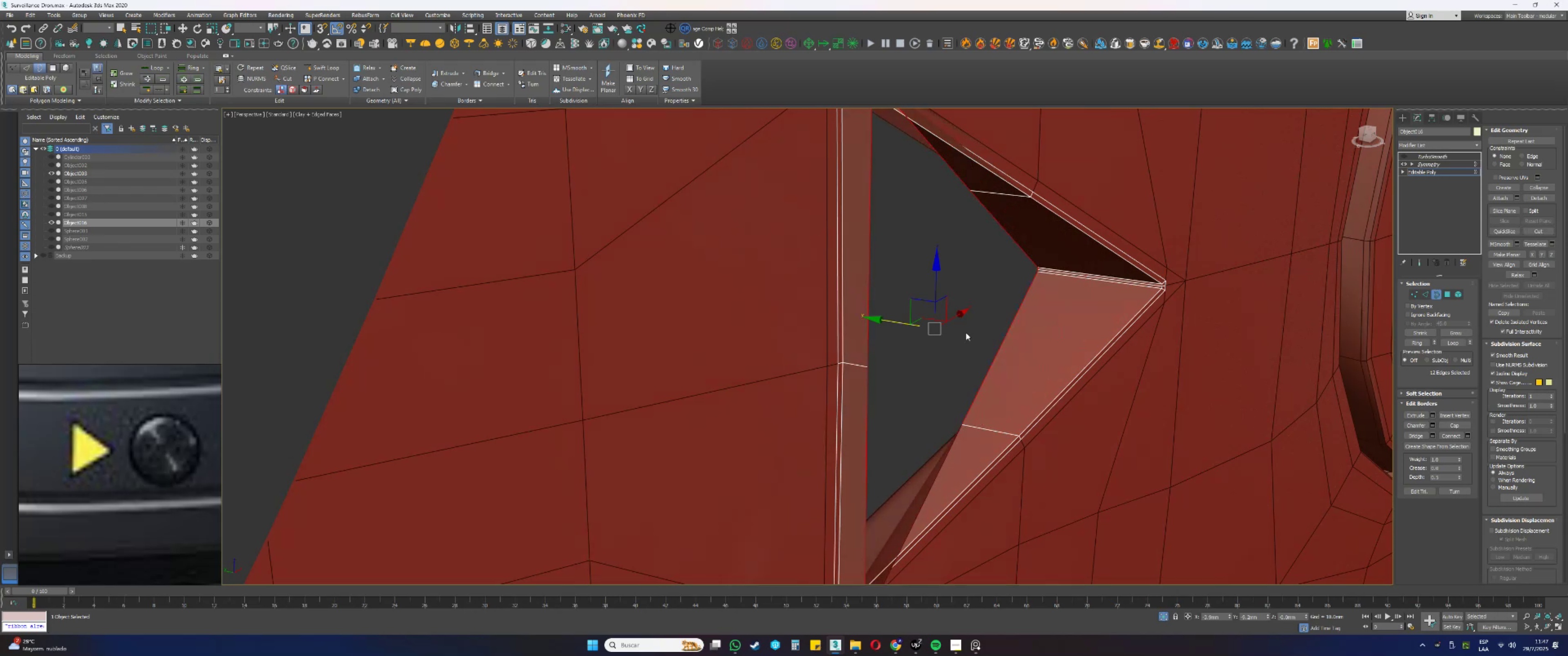 
hold_key(key=AltLeft, duration=0.71)
 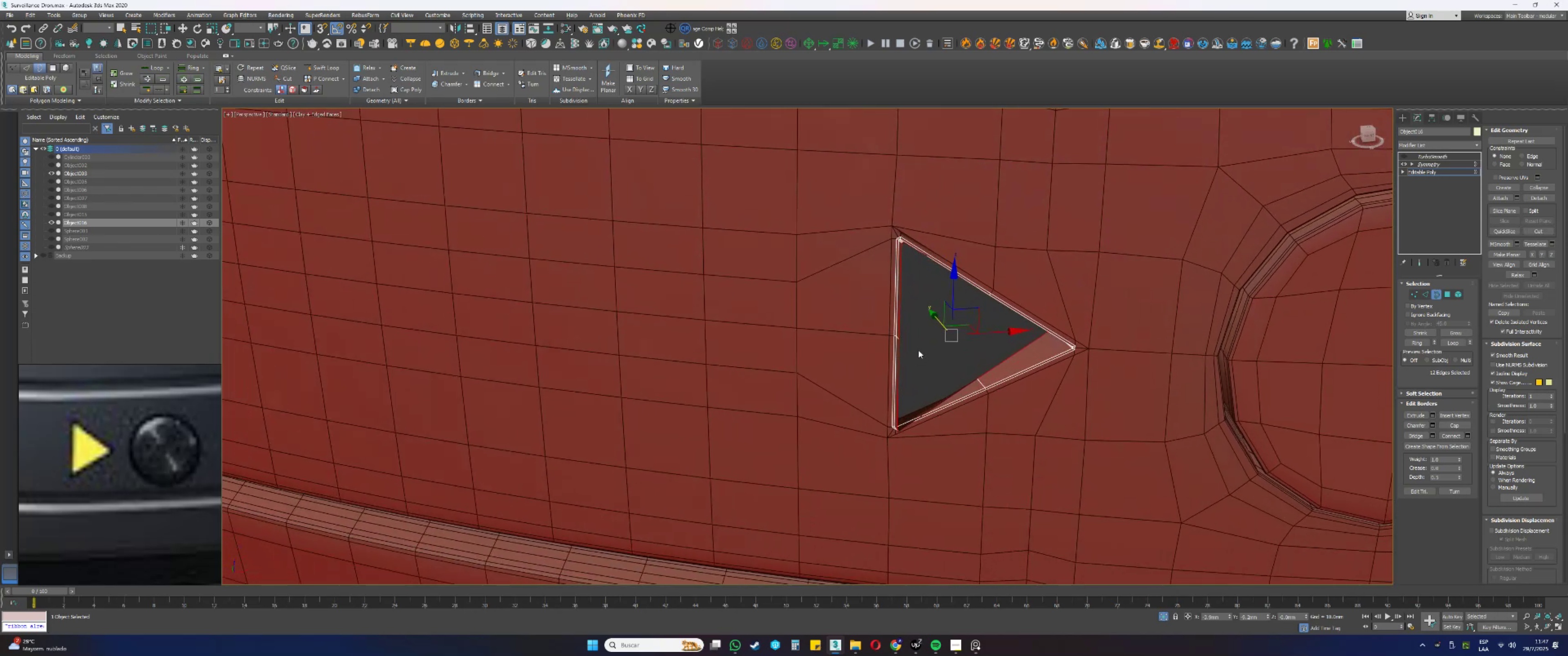 
scroll: coordinate [938, 338], scroll_direction: up, amount: 1.0
 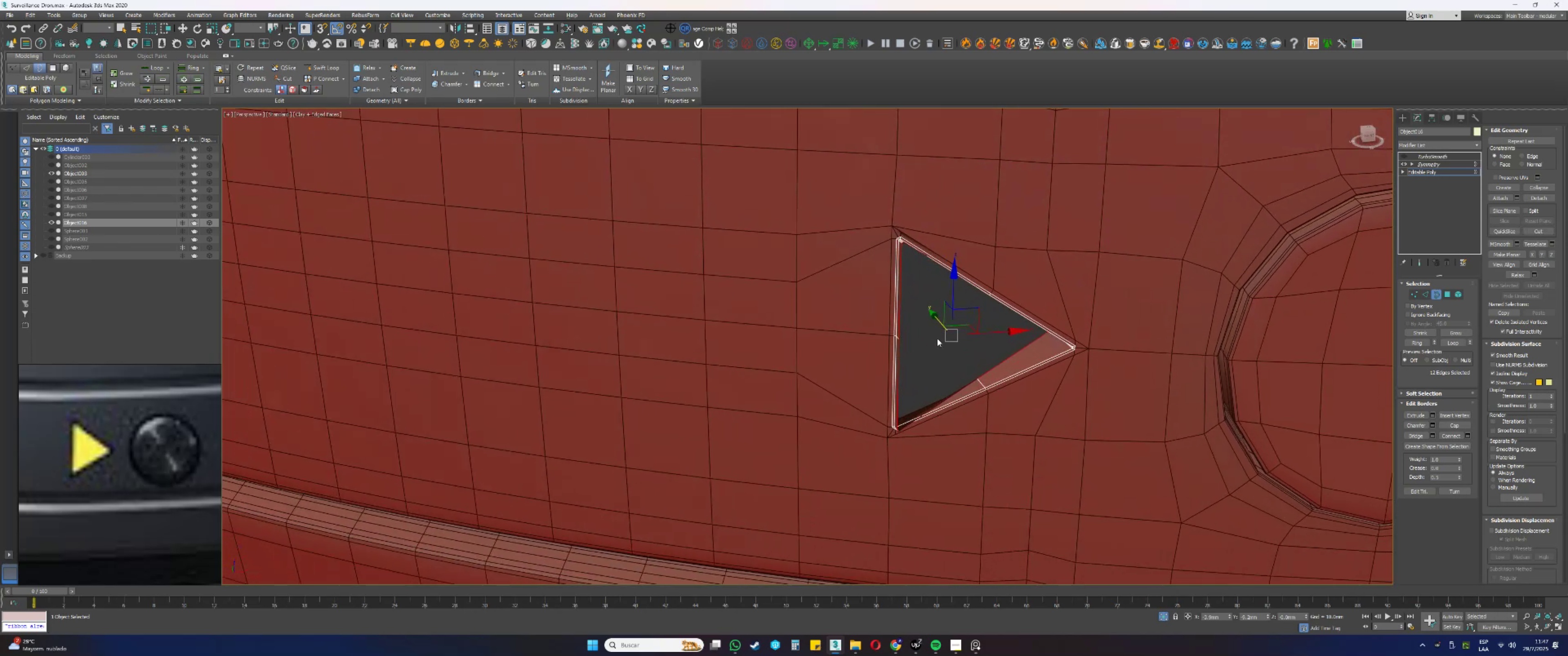 
hold_key(key=AltLeft, duration=0.45)
 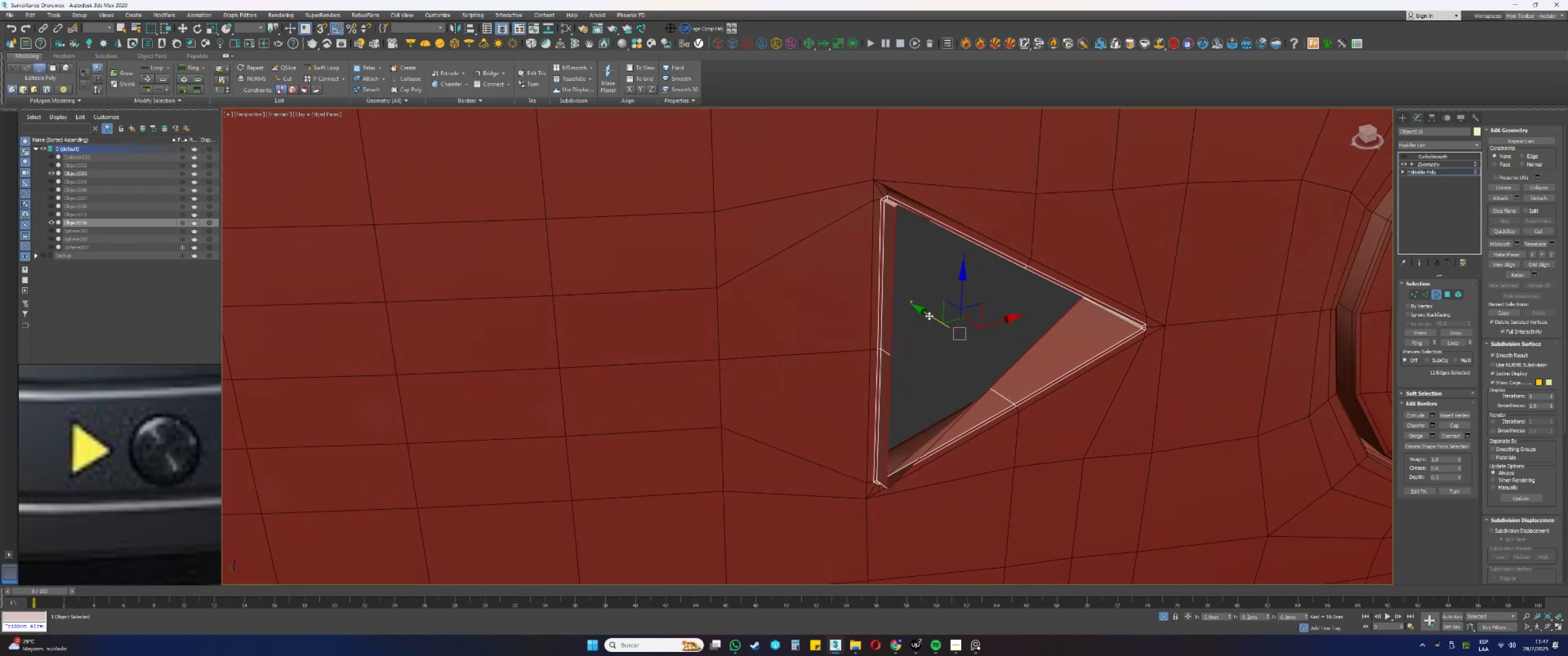 
left_click_drag(start_coordinate=[928, 314], to_coordinate=[881, 287])
 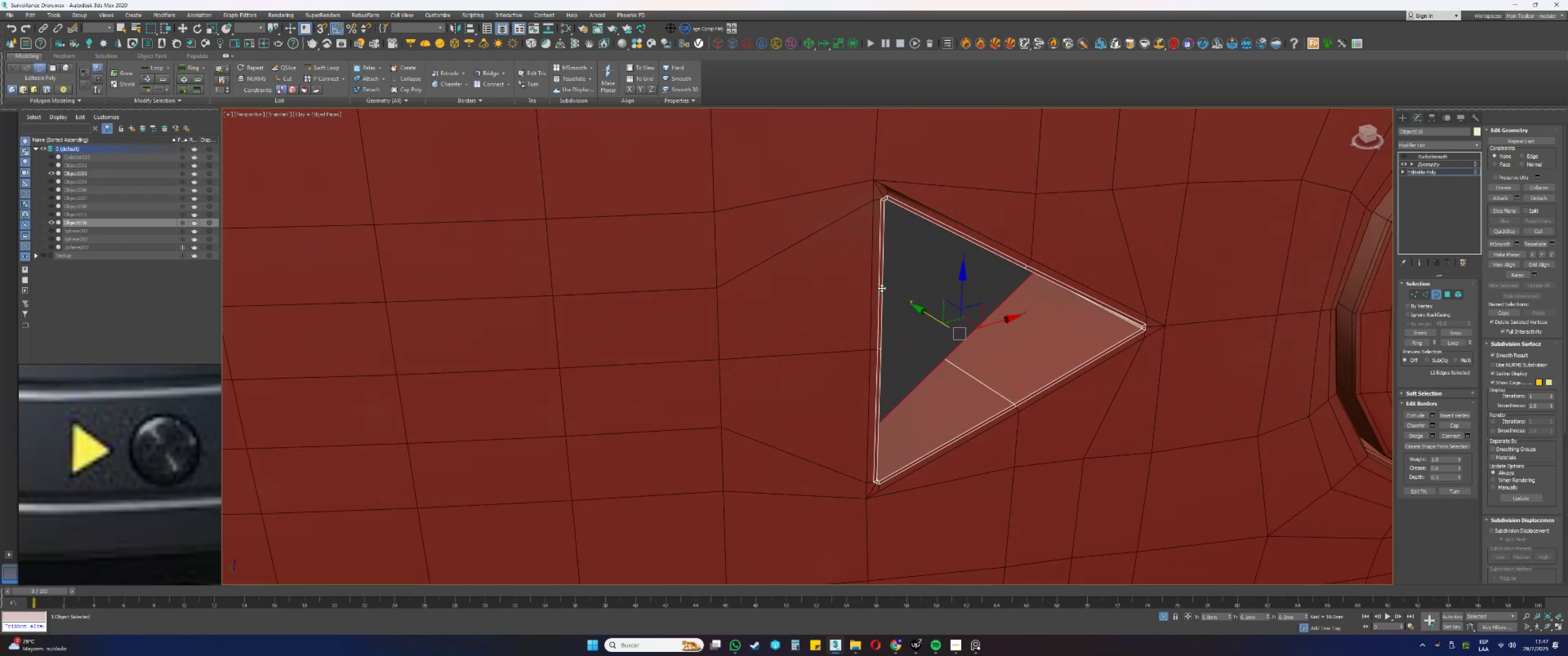 
hold_key(key=AltLeft, duration=1.52)
 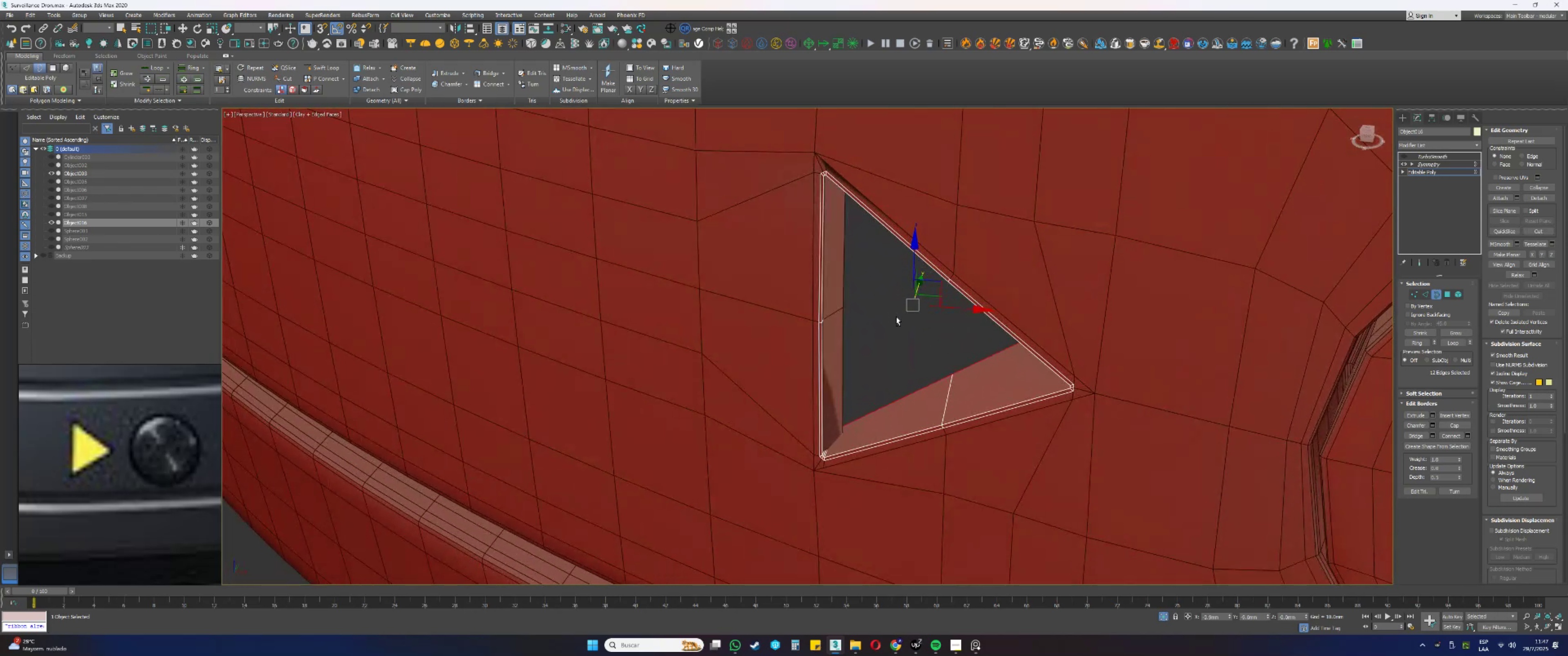 
key(Control+ControlLeft)
 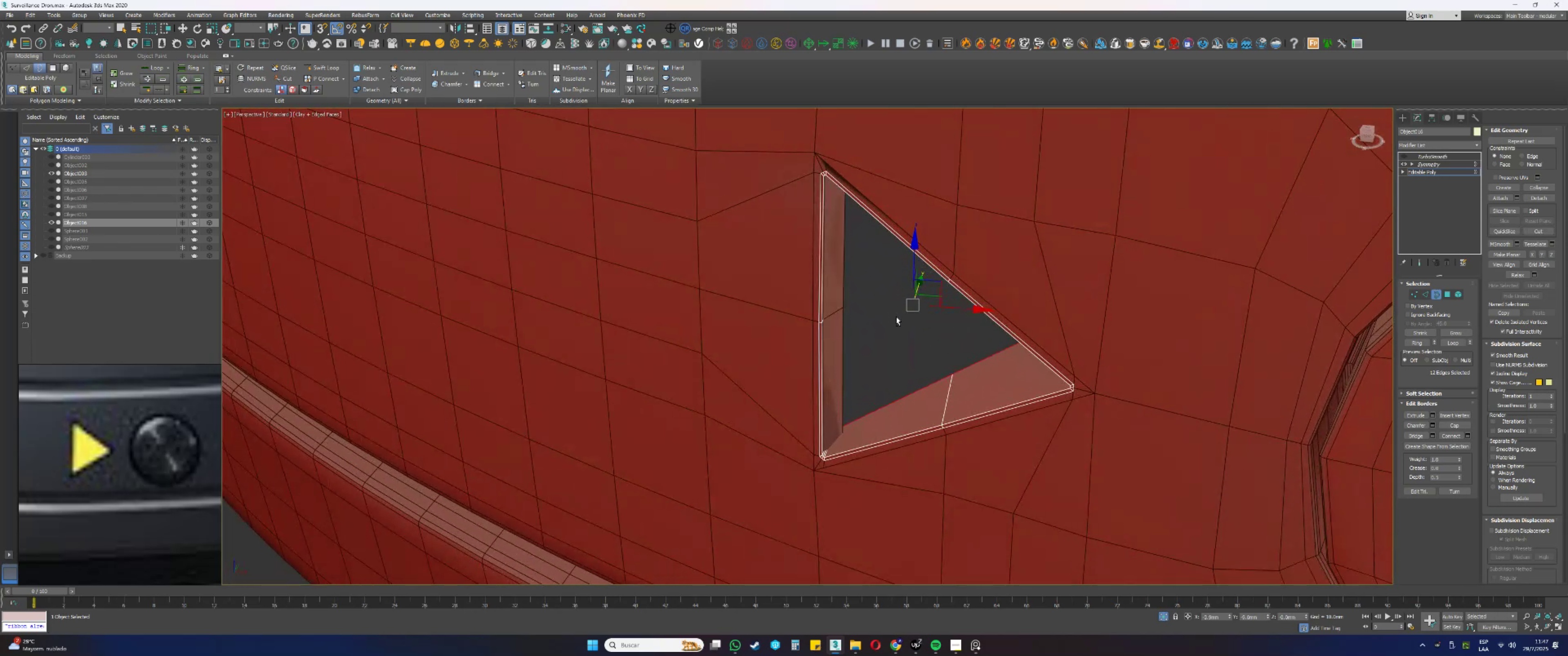 
key(Control+Z)
 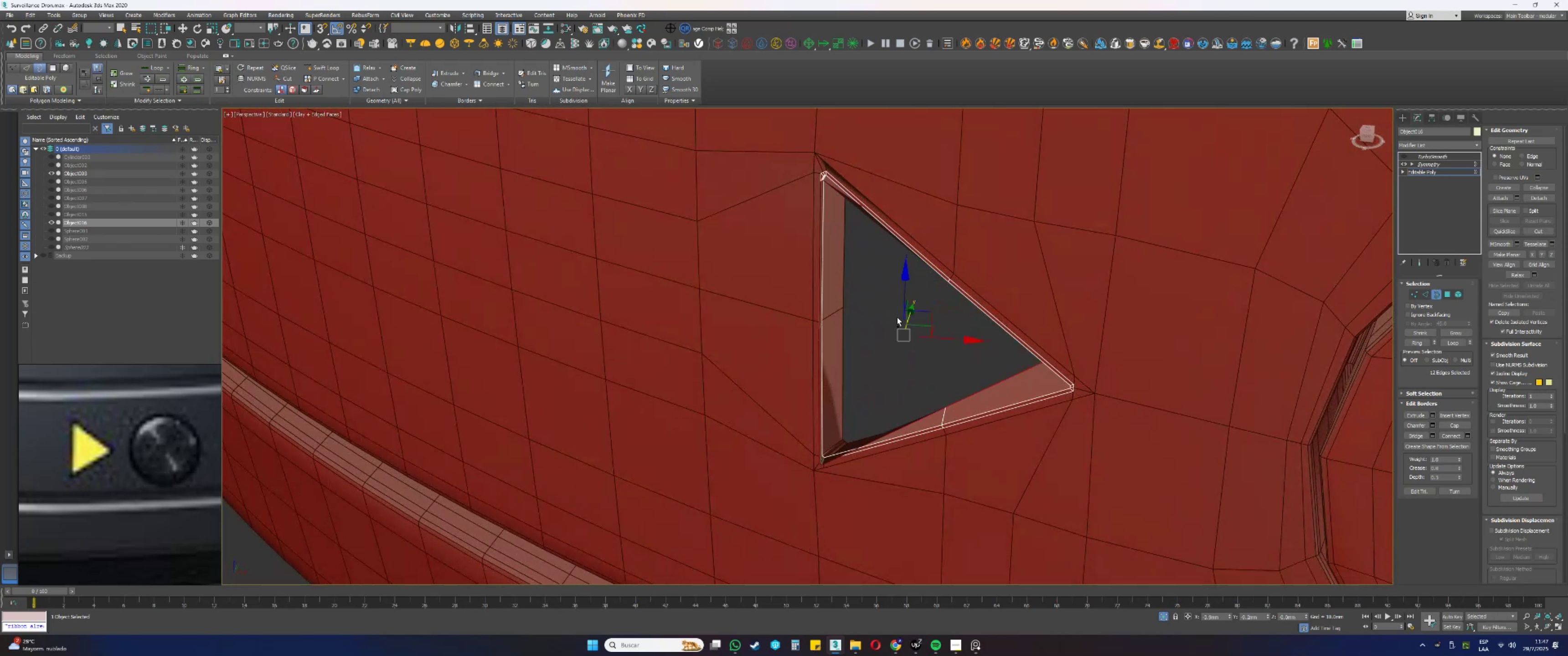 
hold_key(key=AltLeft, duration=0.43)
 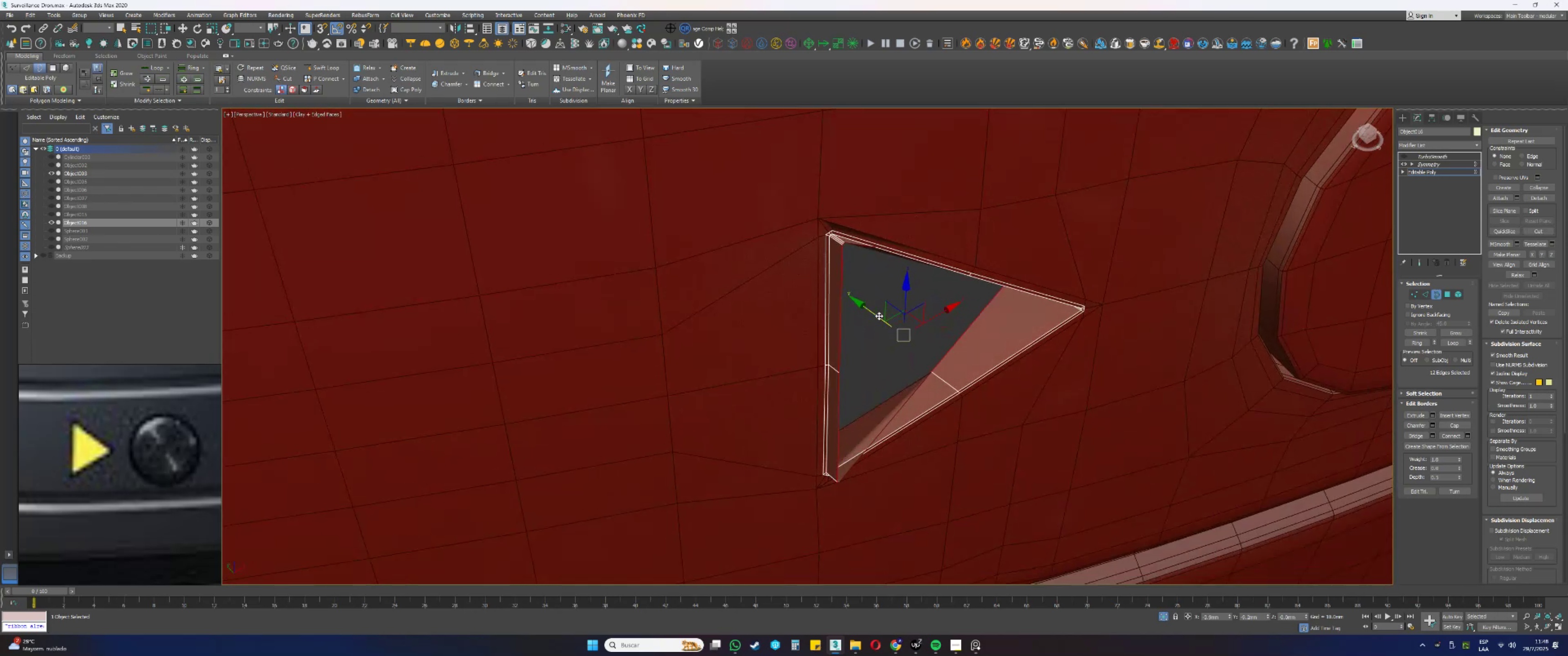 
left_click_drag(start_coordinate=[876, 314], to_coordinate=[971, 376])
 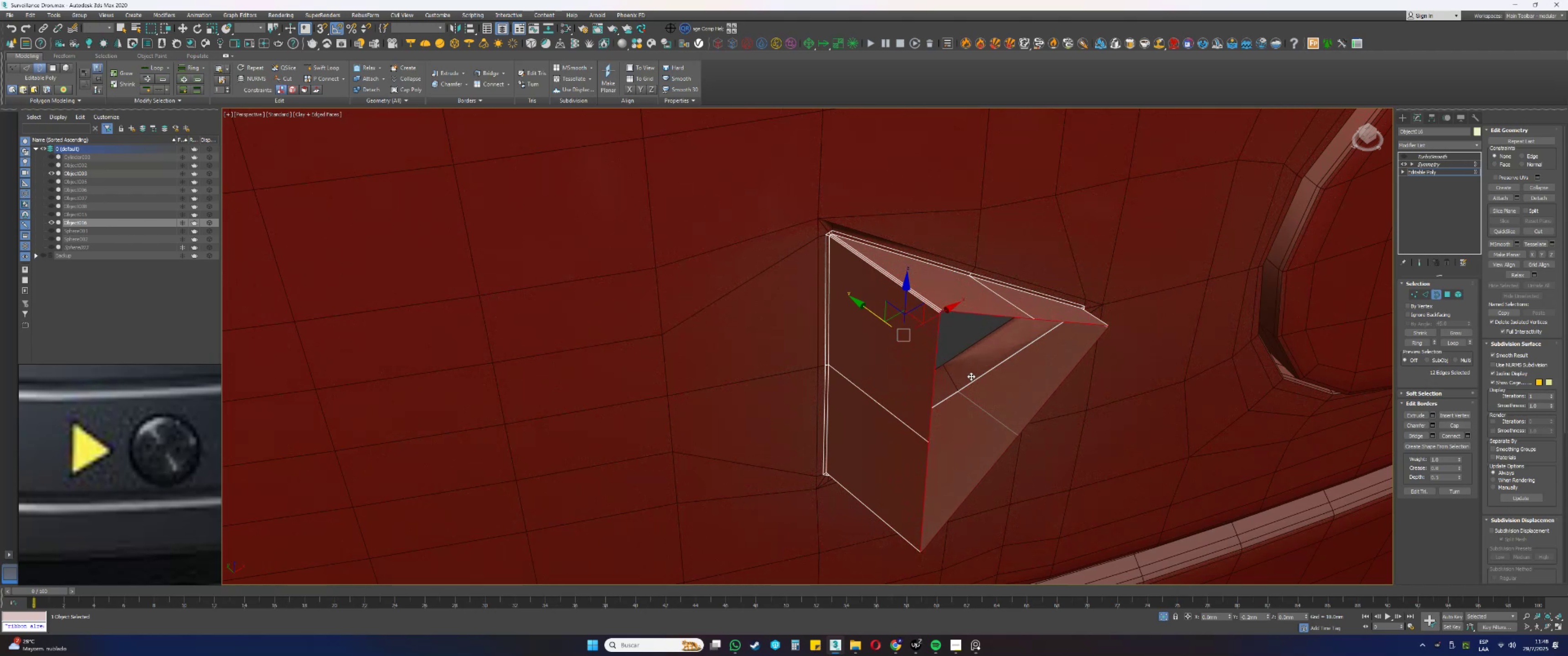 
key(Control+Z)
 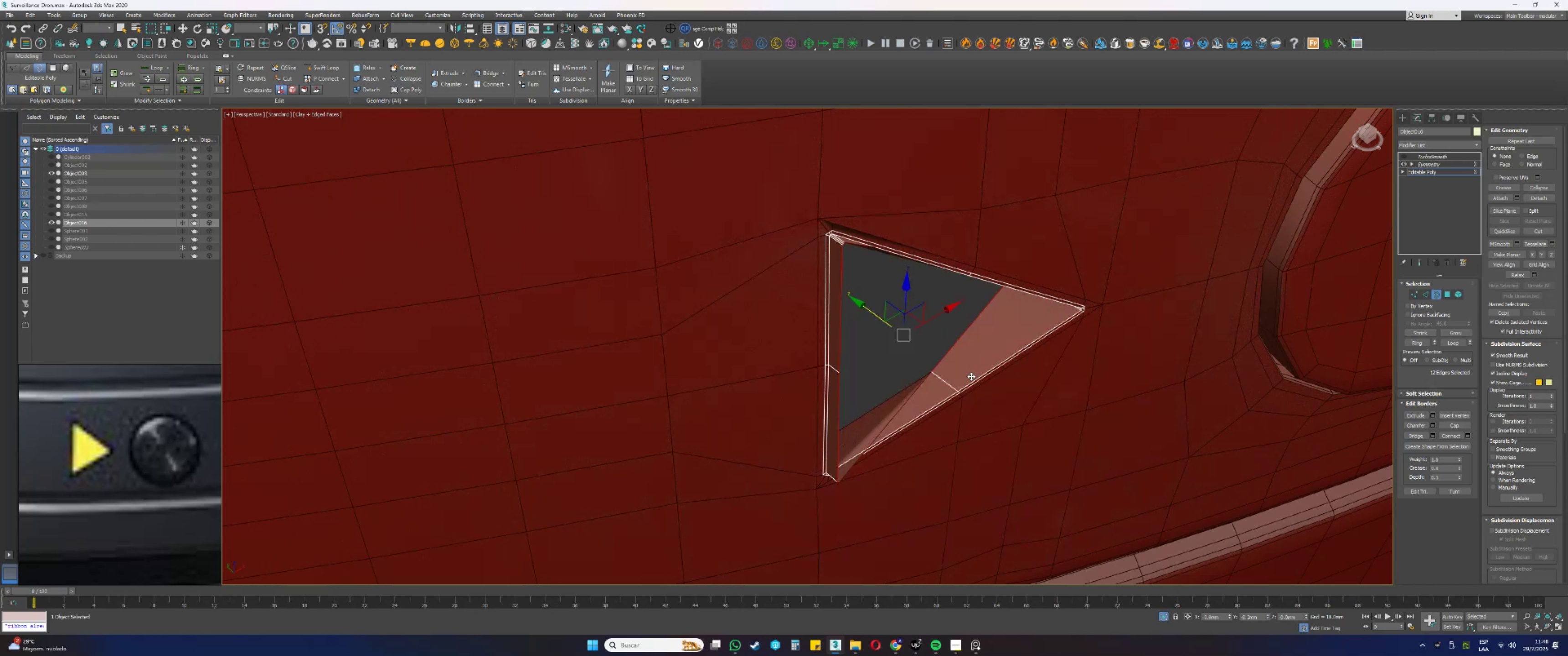 
key(Control+Z)
 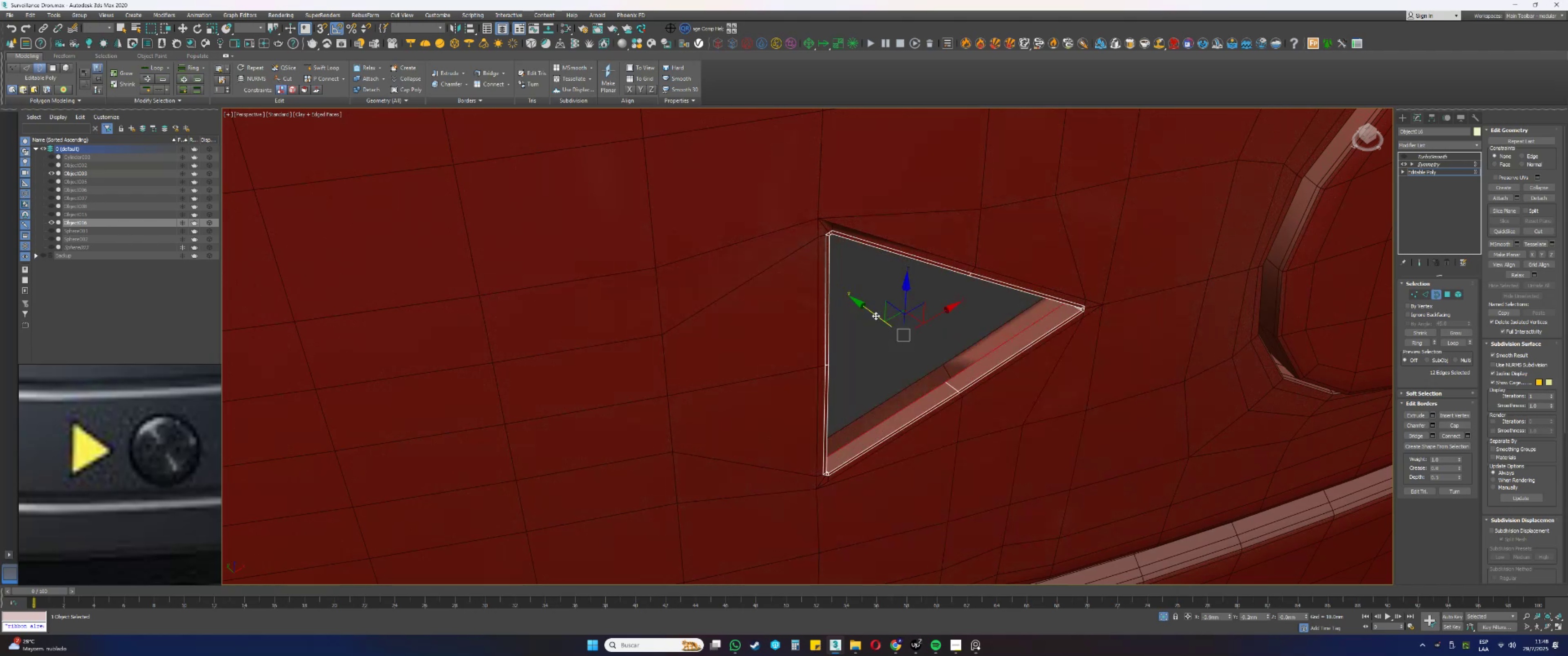 
hold_key(key=AltLeft, duration=0.73)
 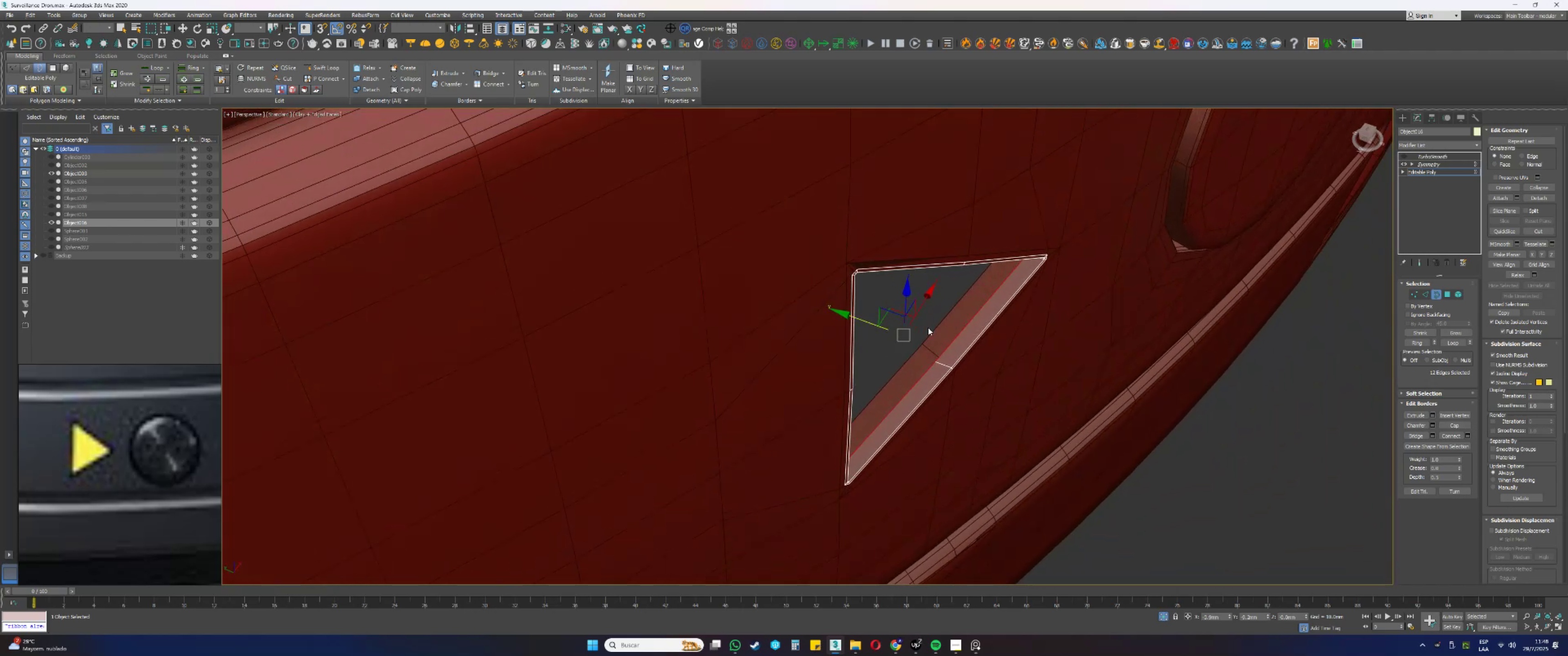 
key(Control+ControlLeft)
 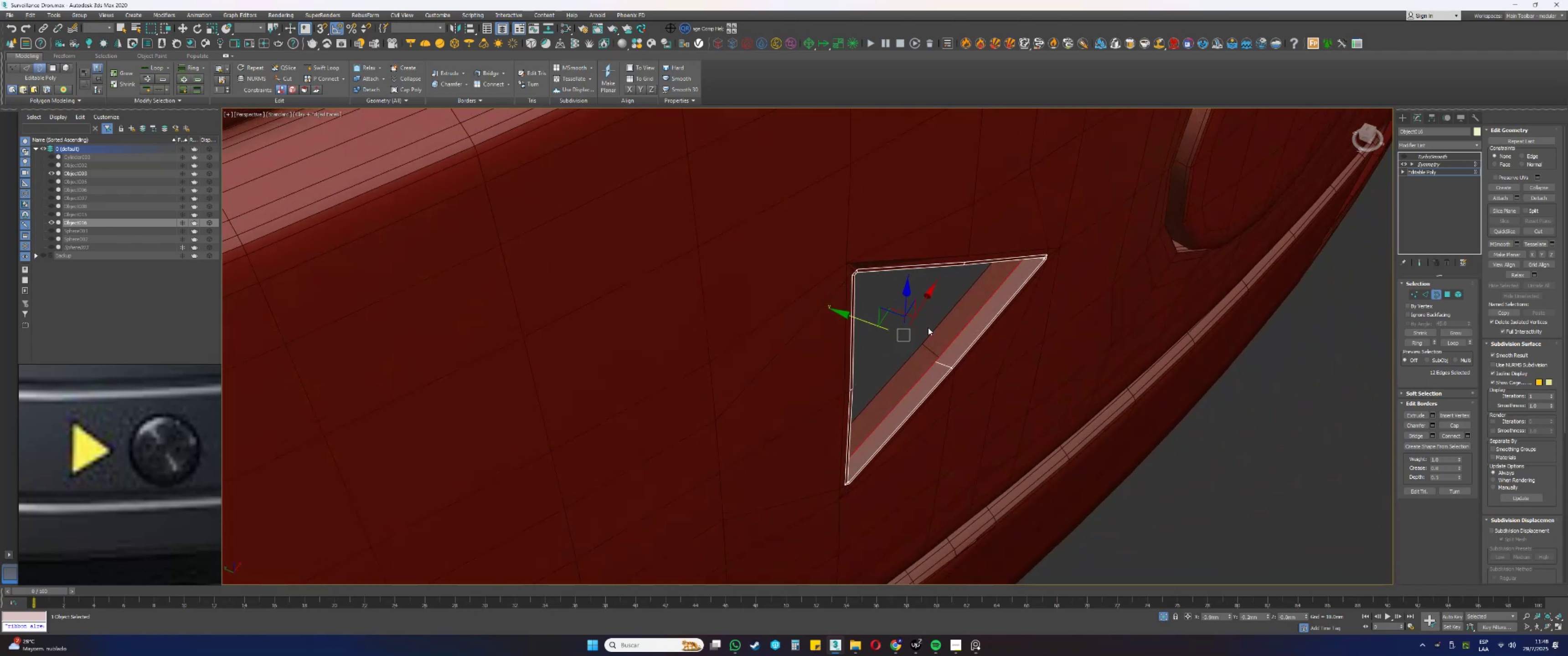 
key(Control+Z)
 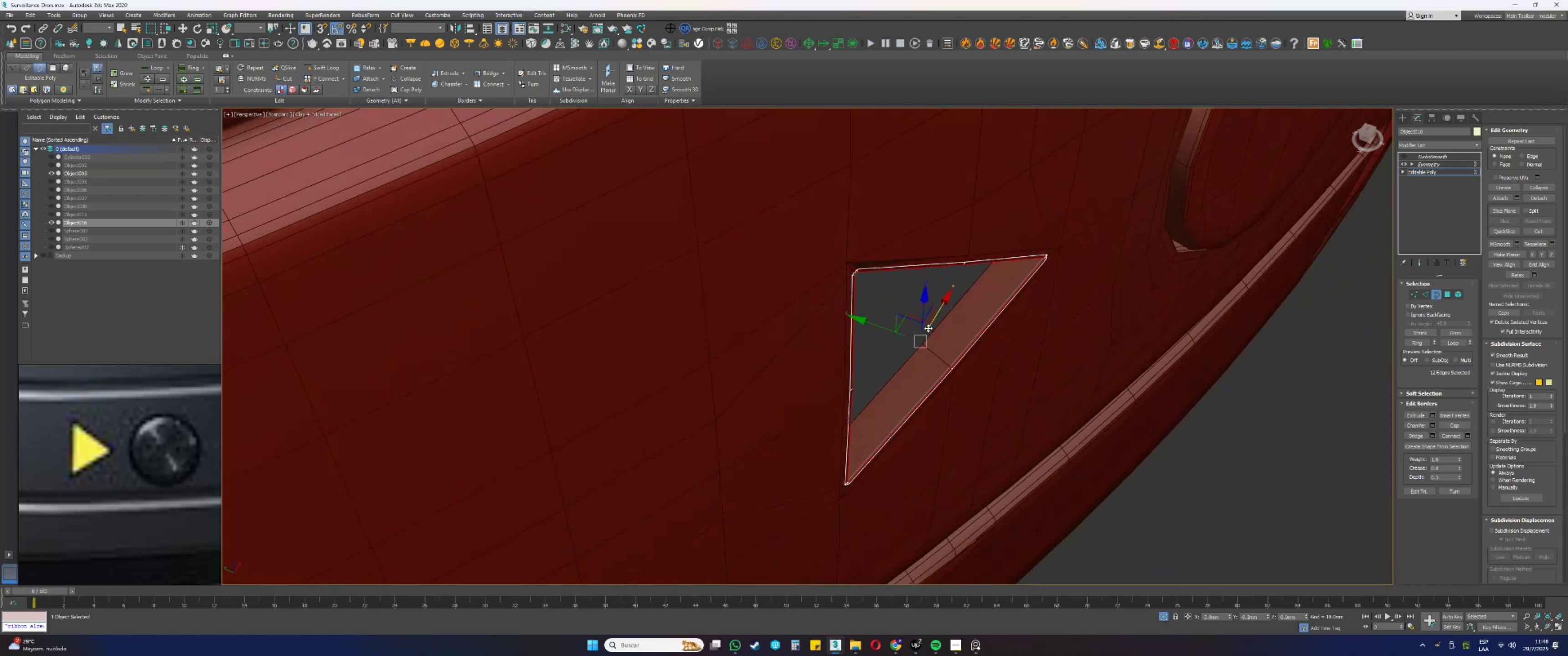 
hold_key(key=AltLeft, duration=0.74)
 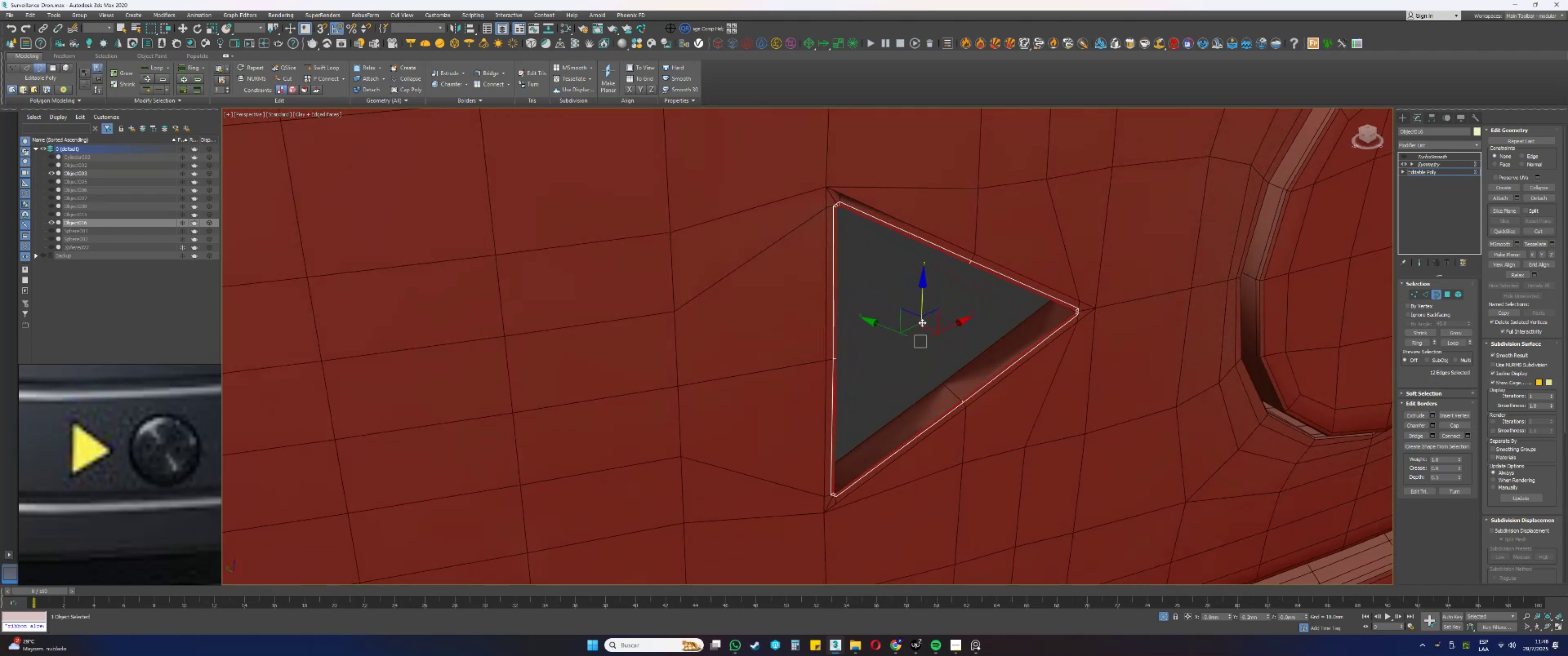 
scroll: coordinate [1016, 348], scroll_direction: up, amount: 1.0
 